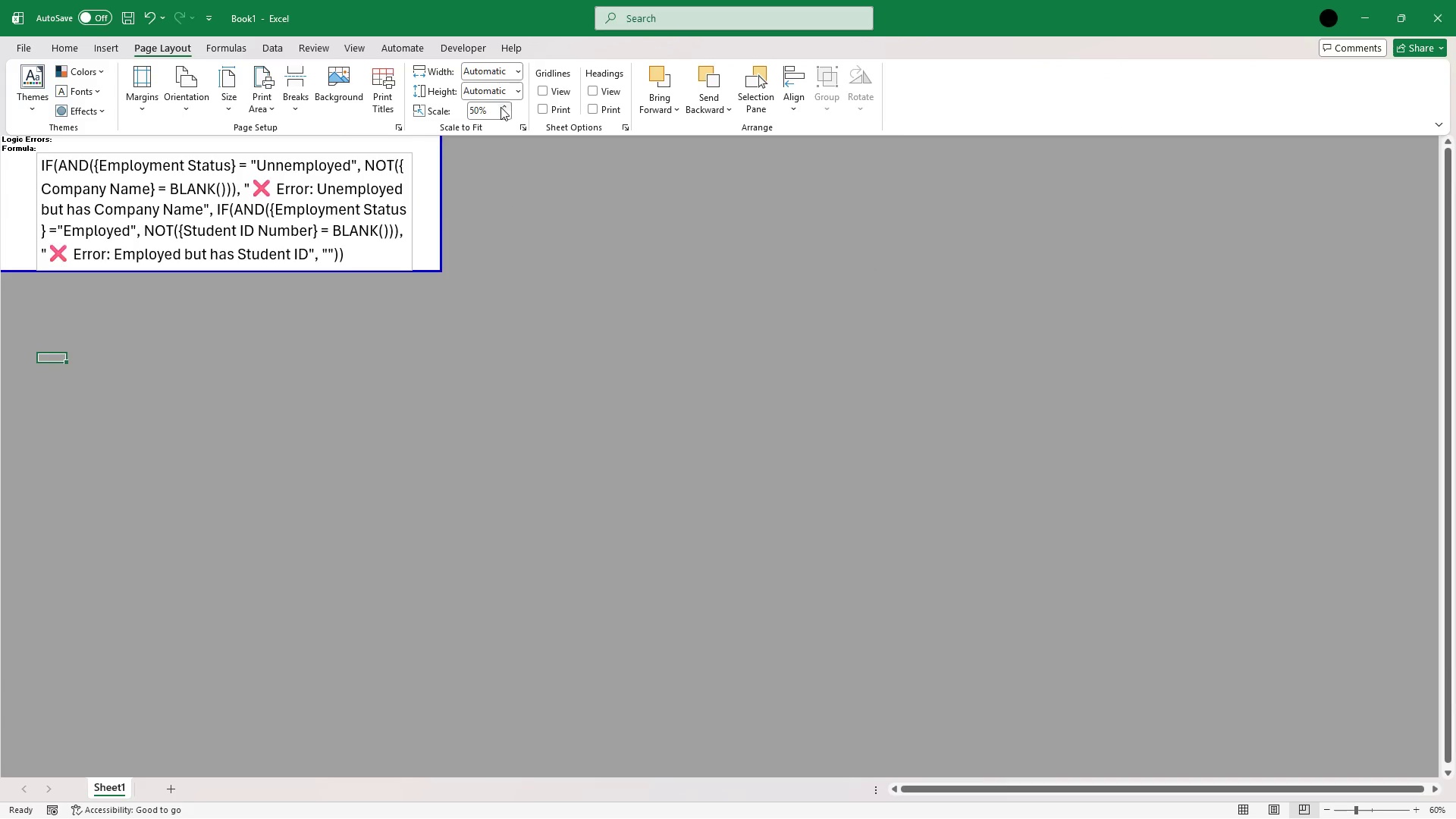 
double_click([506, 107])
 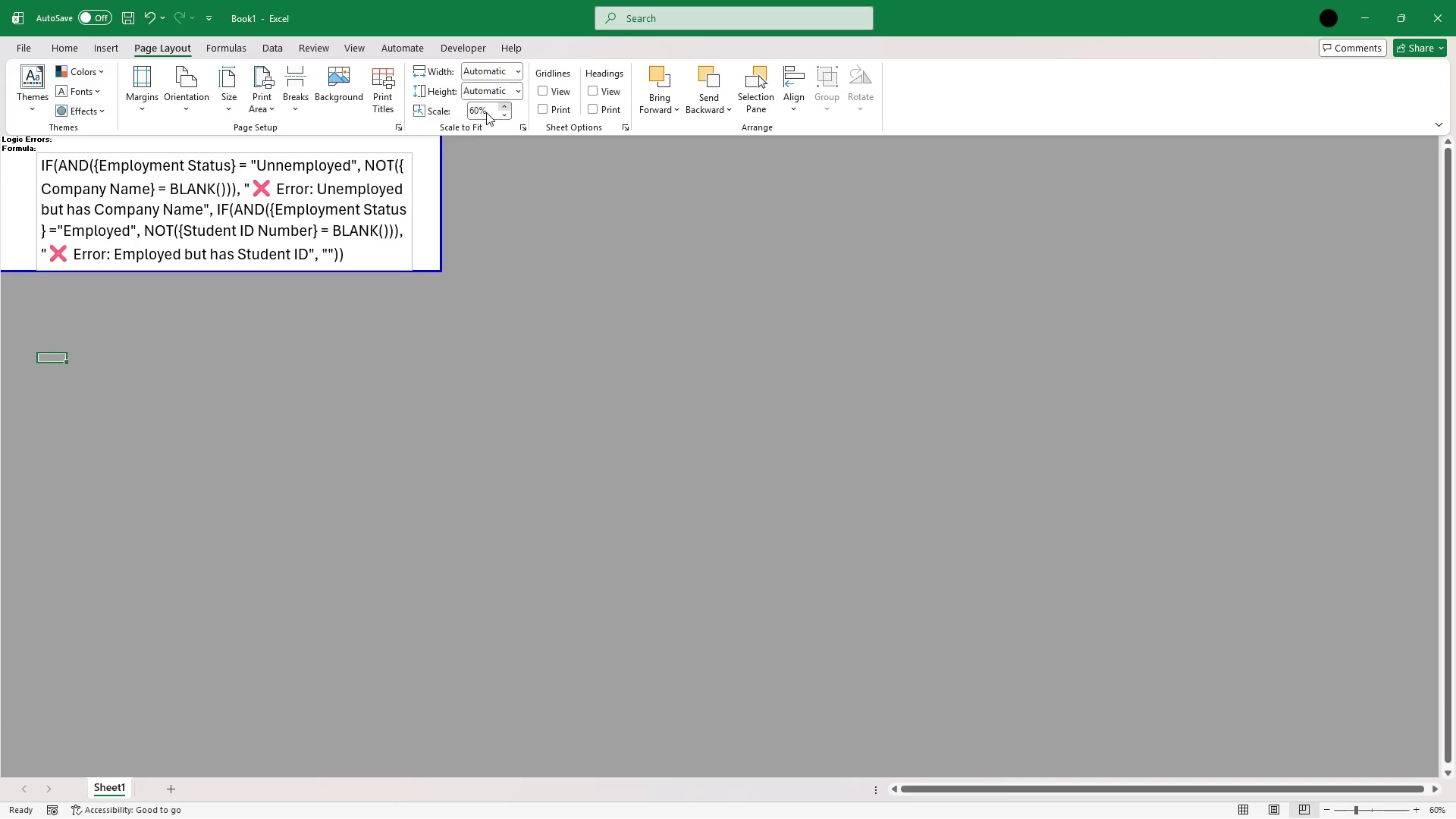 
left_click([486, 112])
 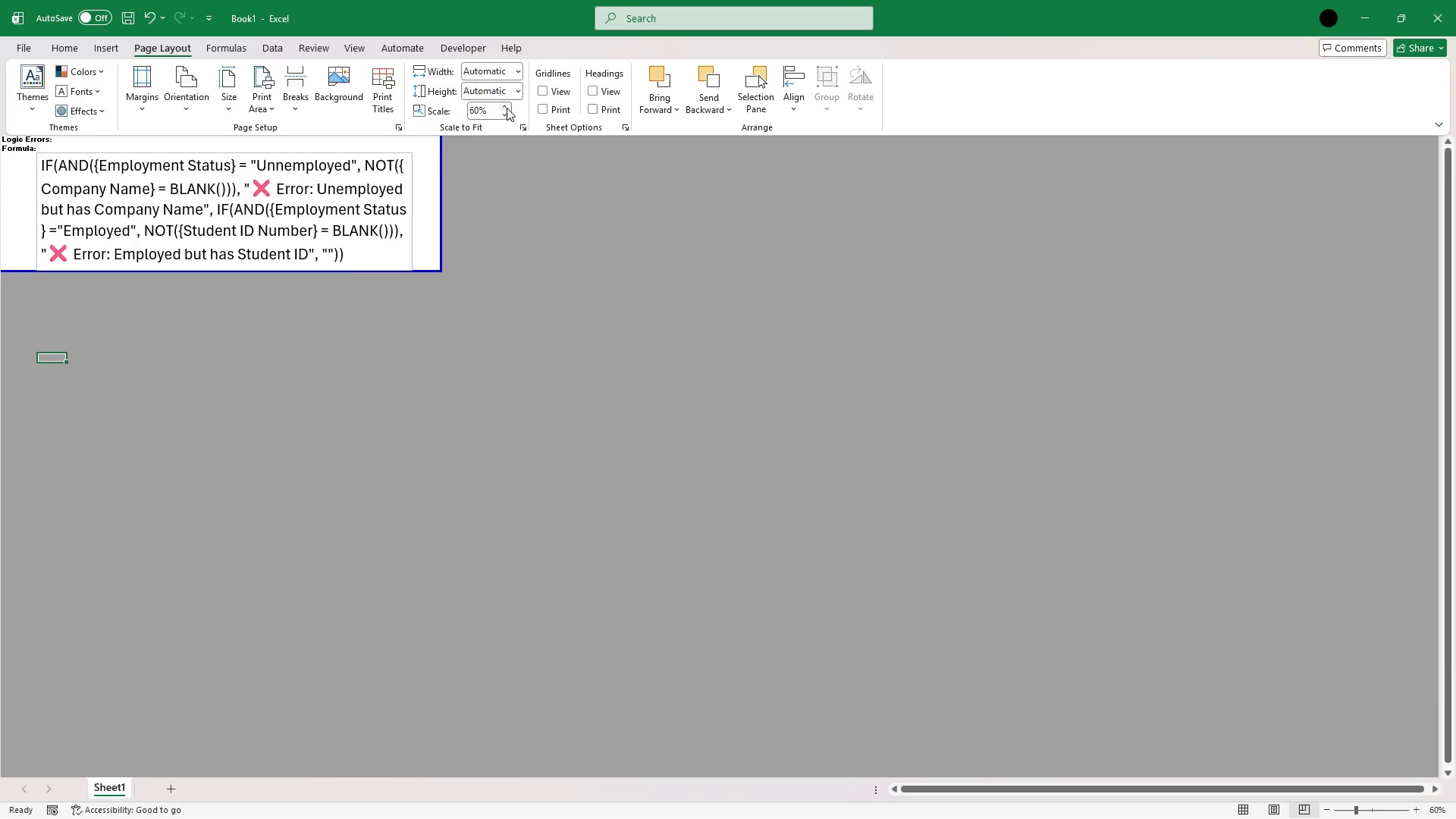 
left_click([503, 106])
 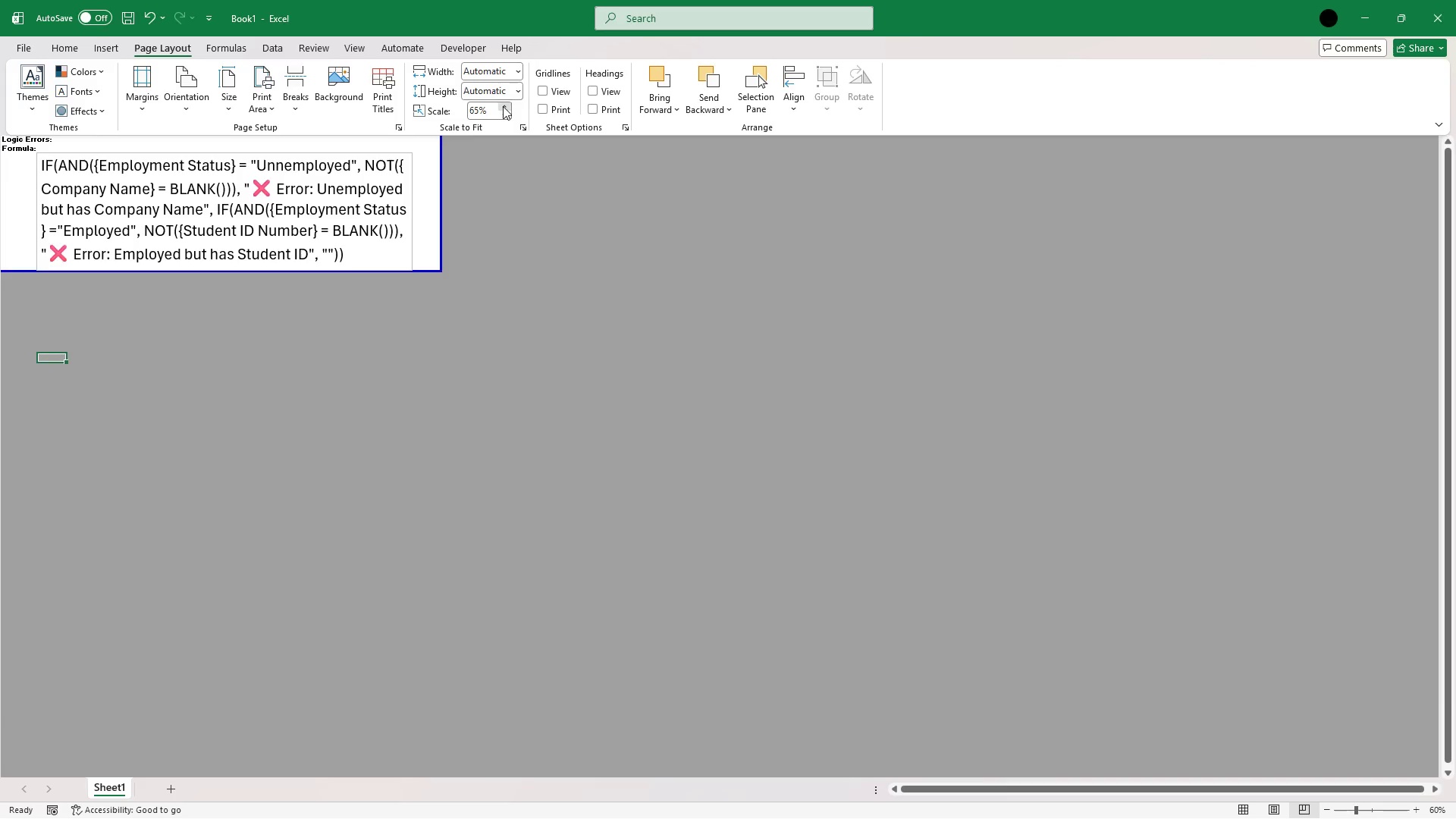 
left_click([503, 106])
 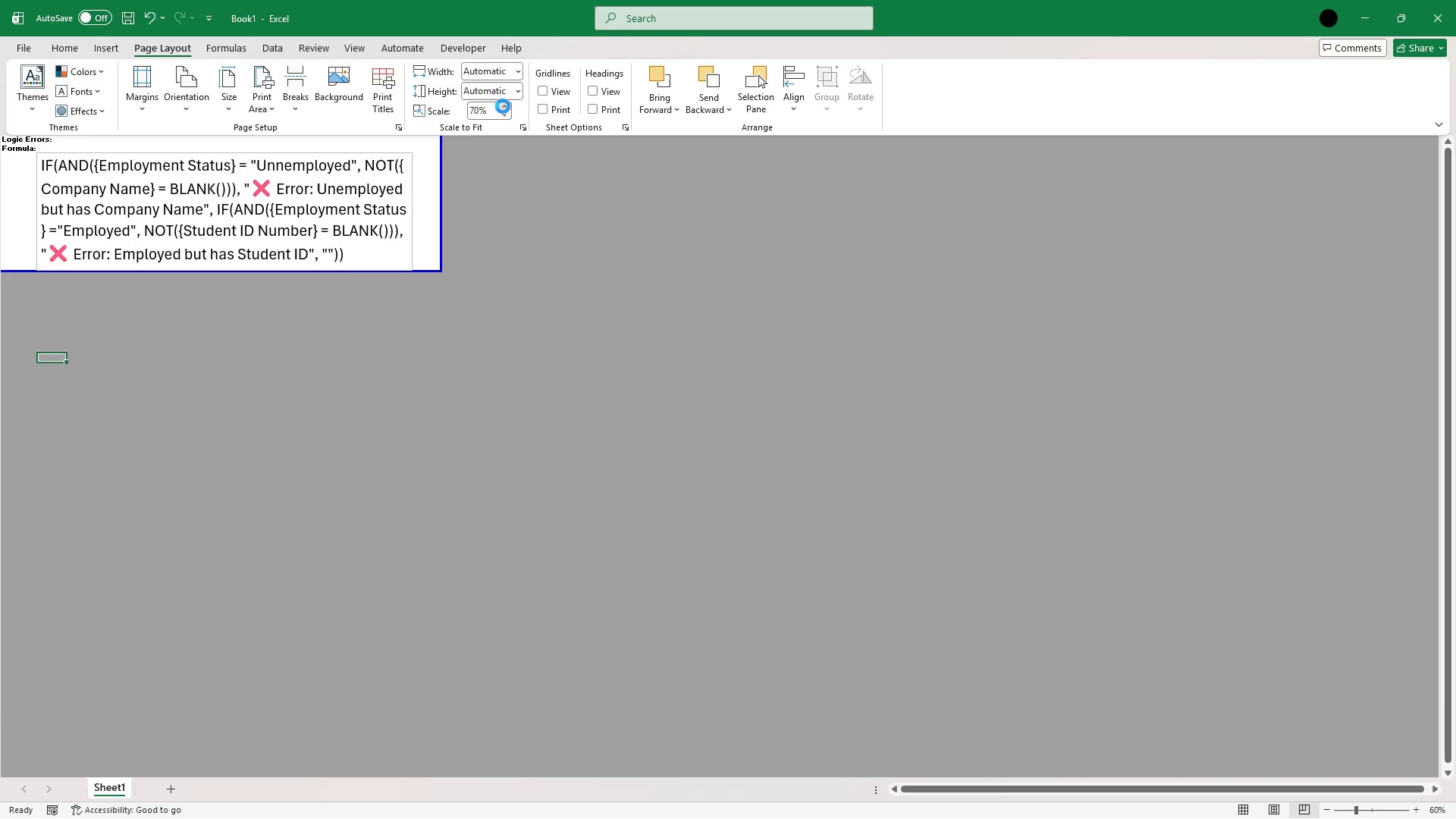 
left_click([503, 106])
 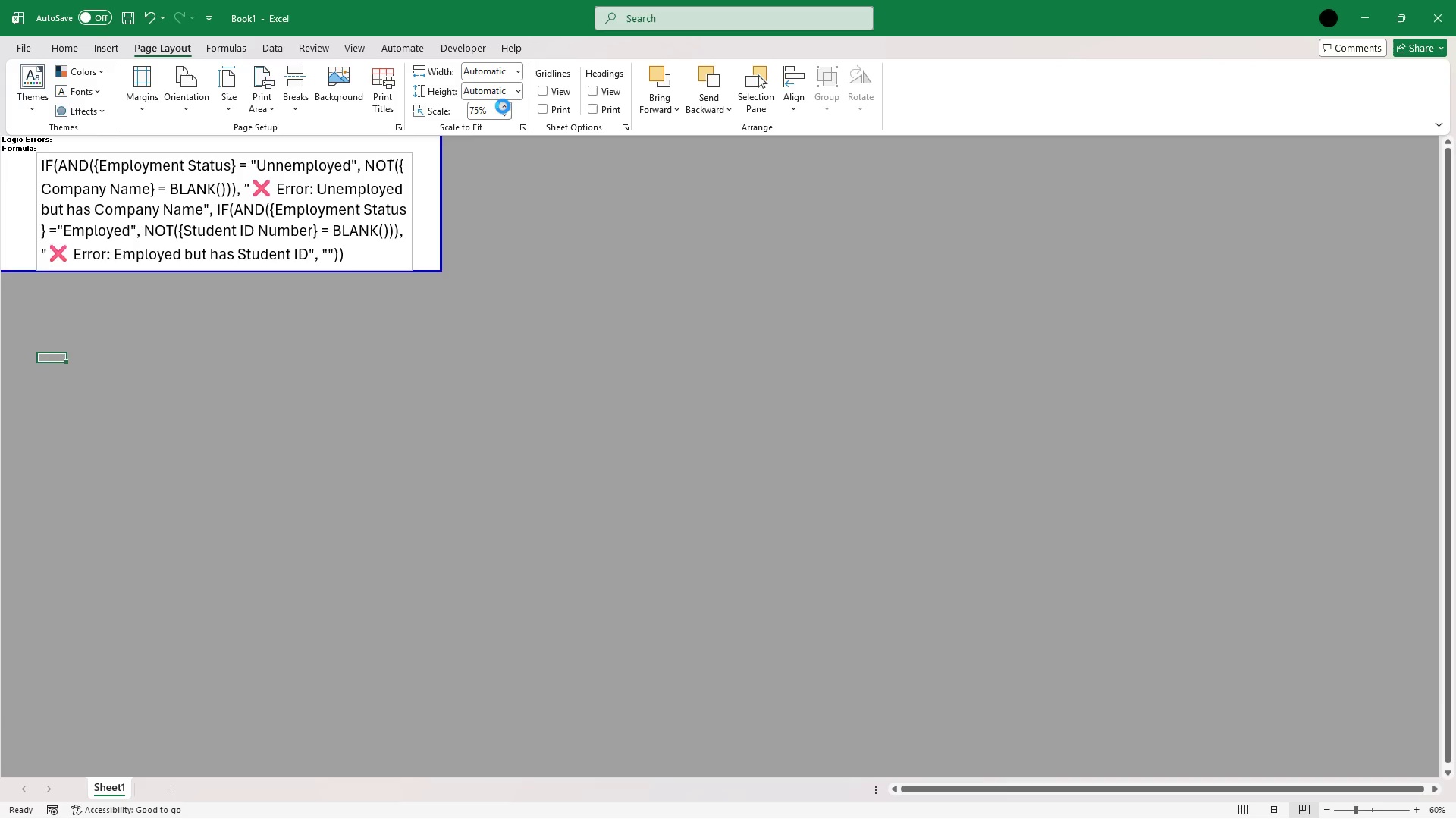 
left_click([503, 106])
 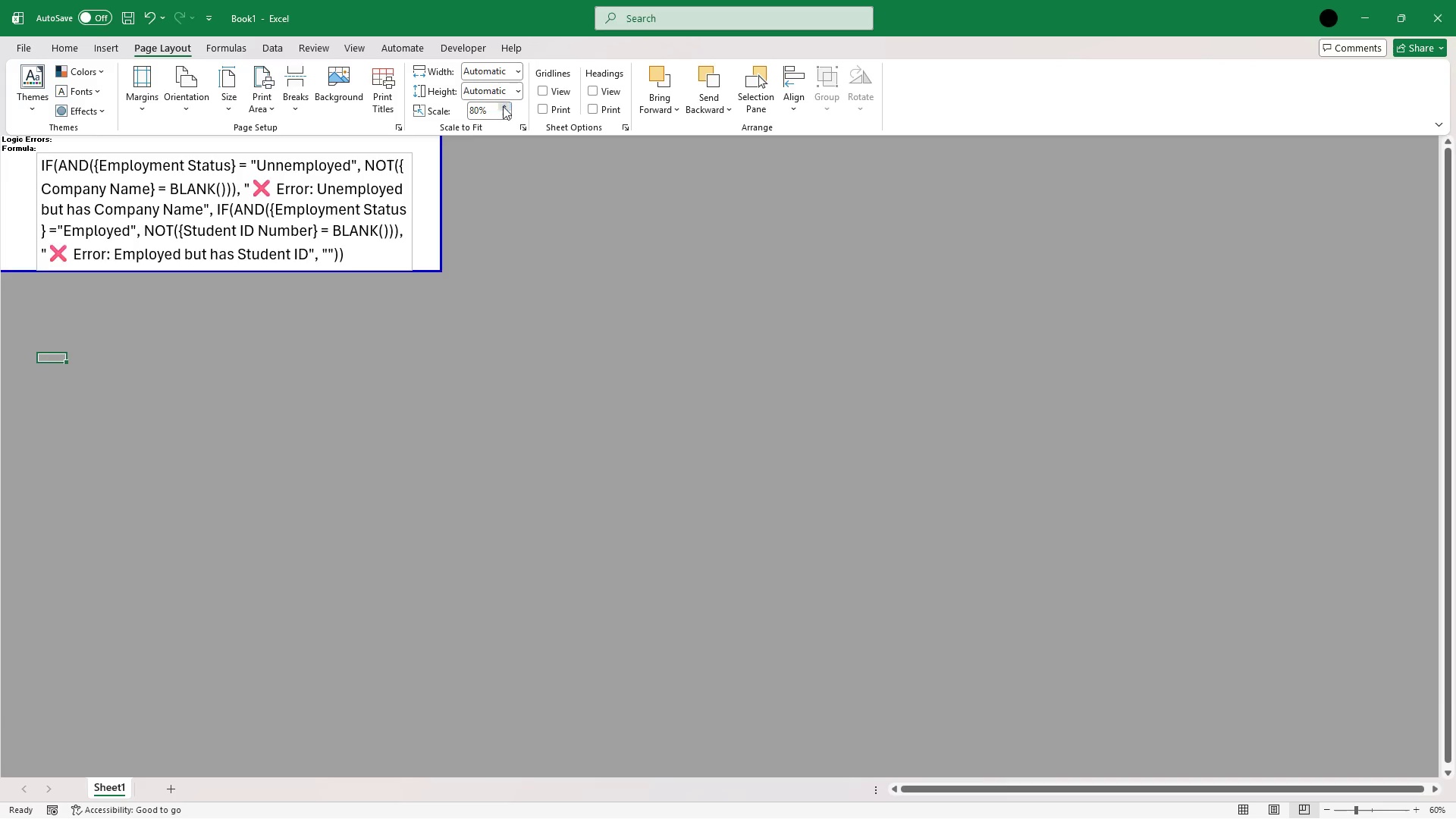 
left_click([503, 106])
 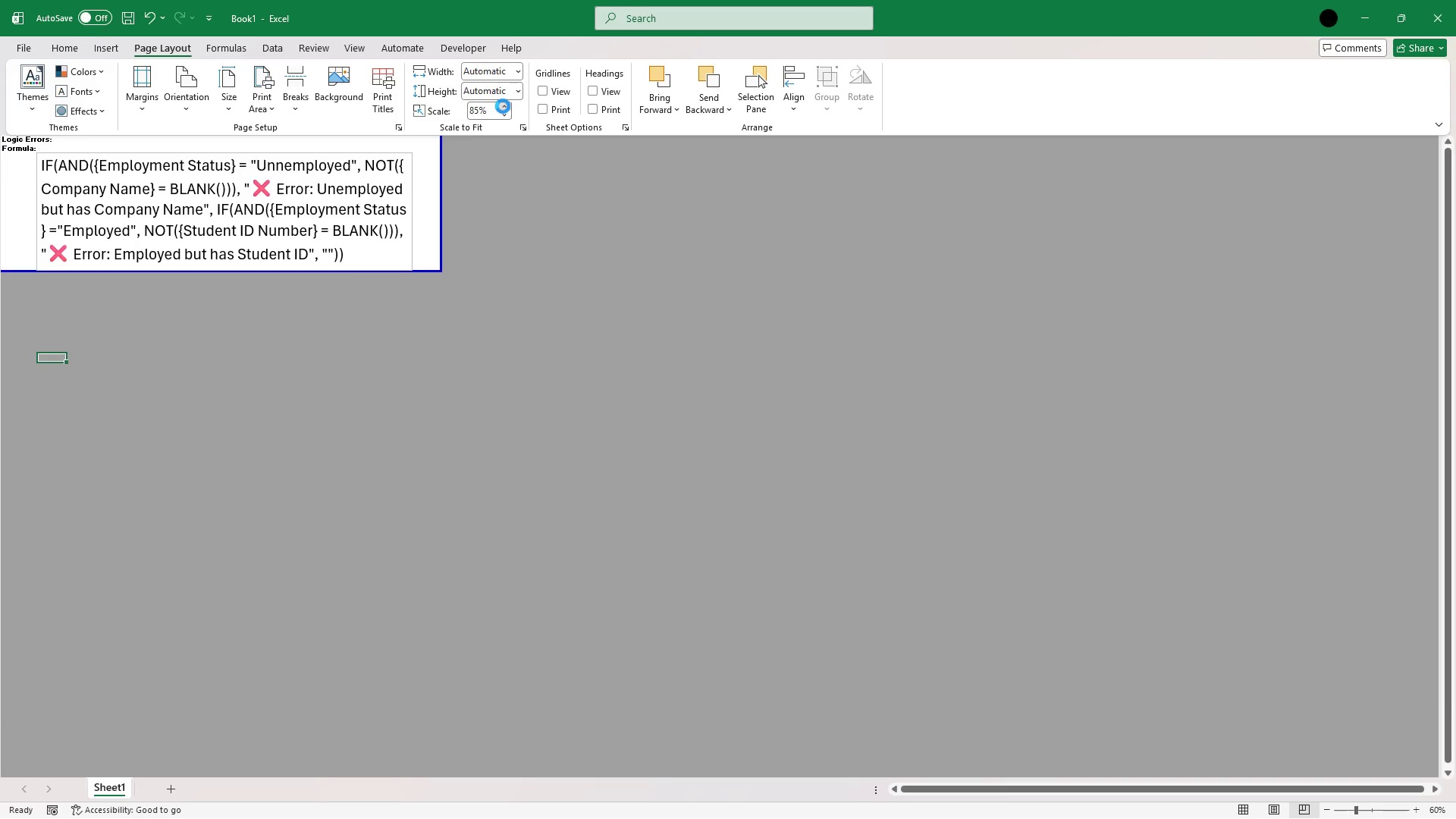 
left_click([503, 106])
 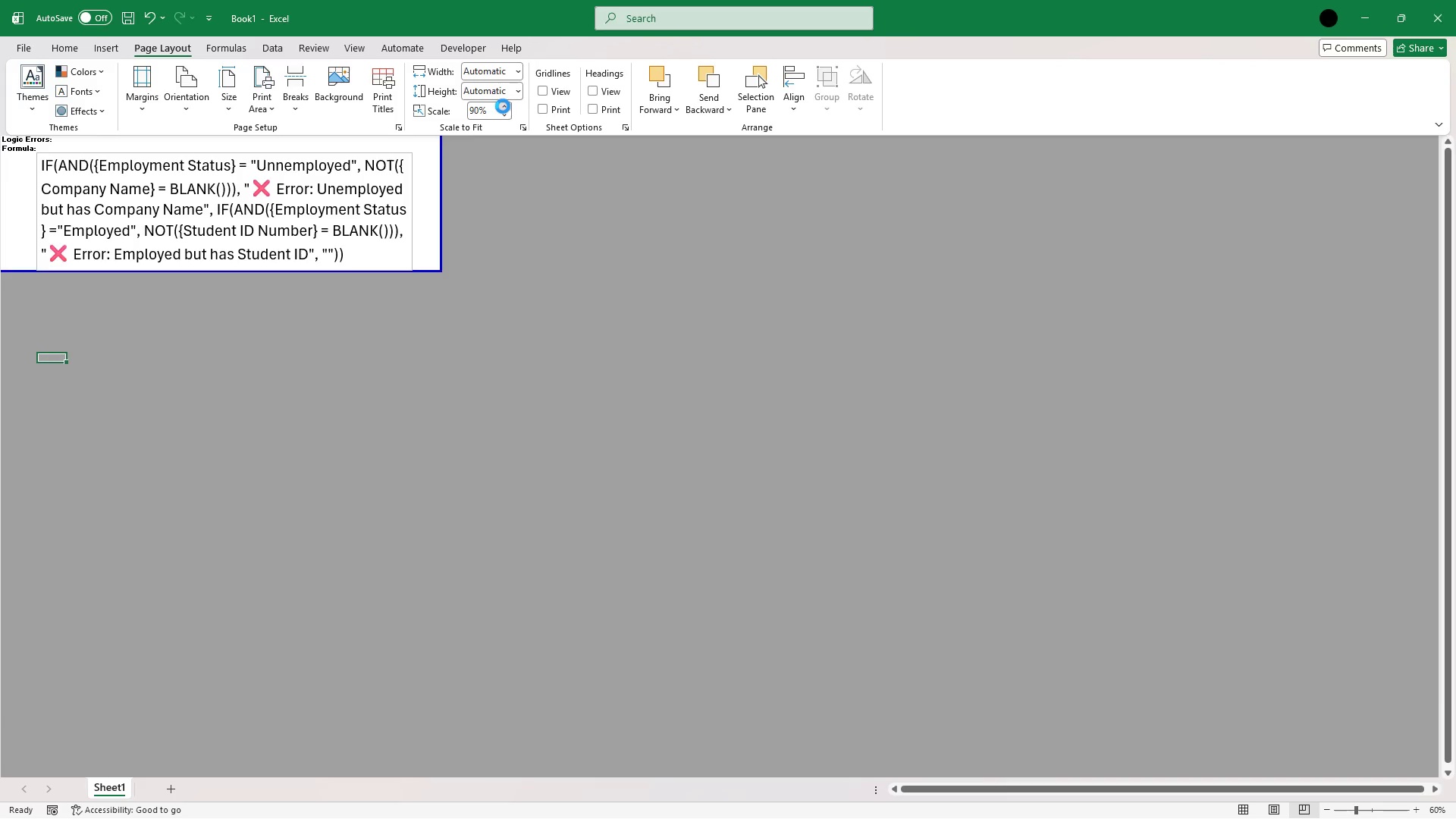 
left_click([503, 106])
 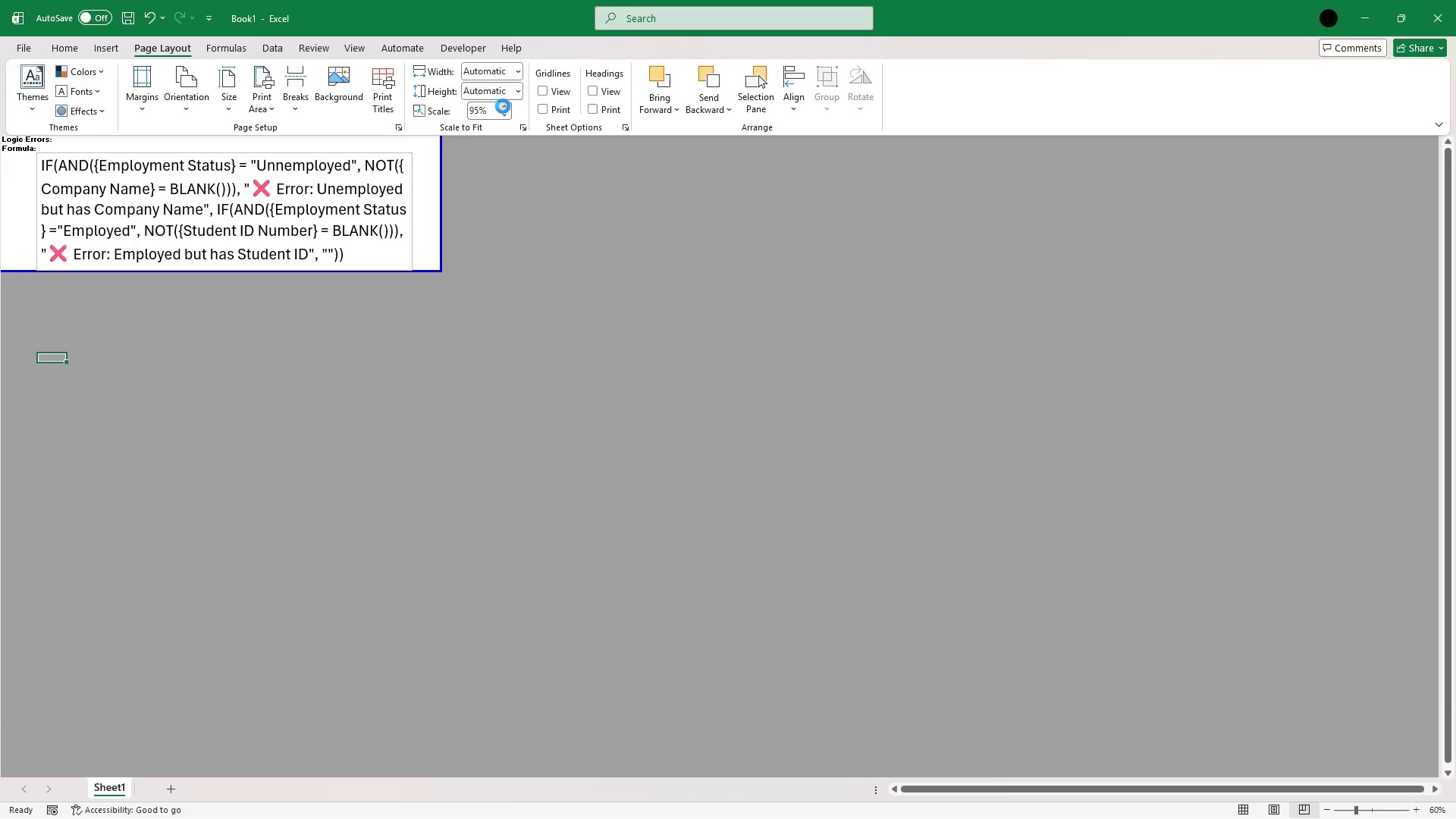 
left_click([503, 106])
 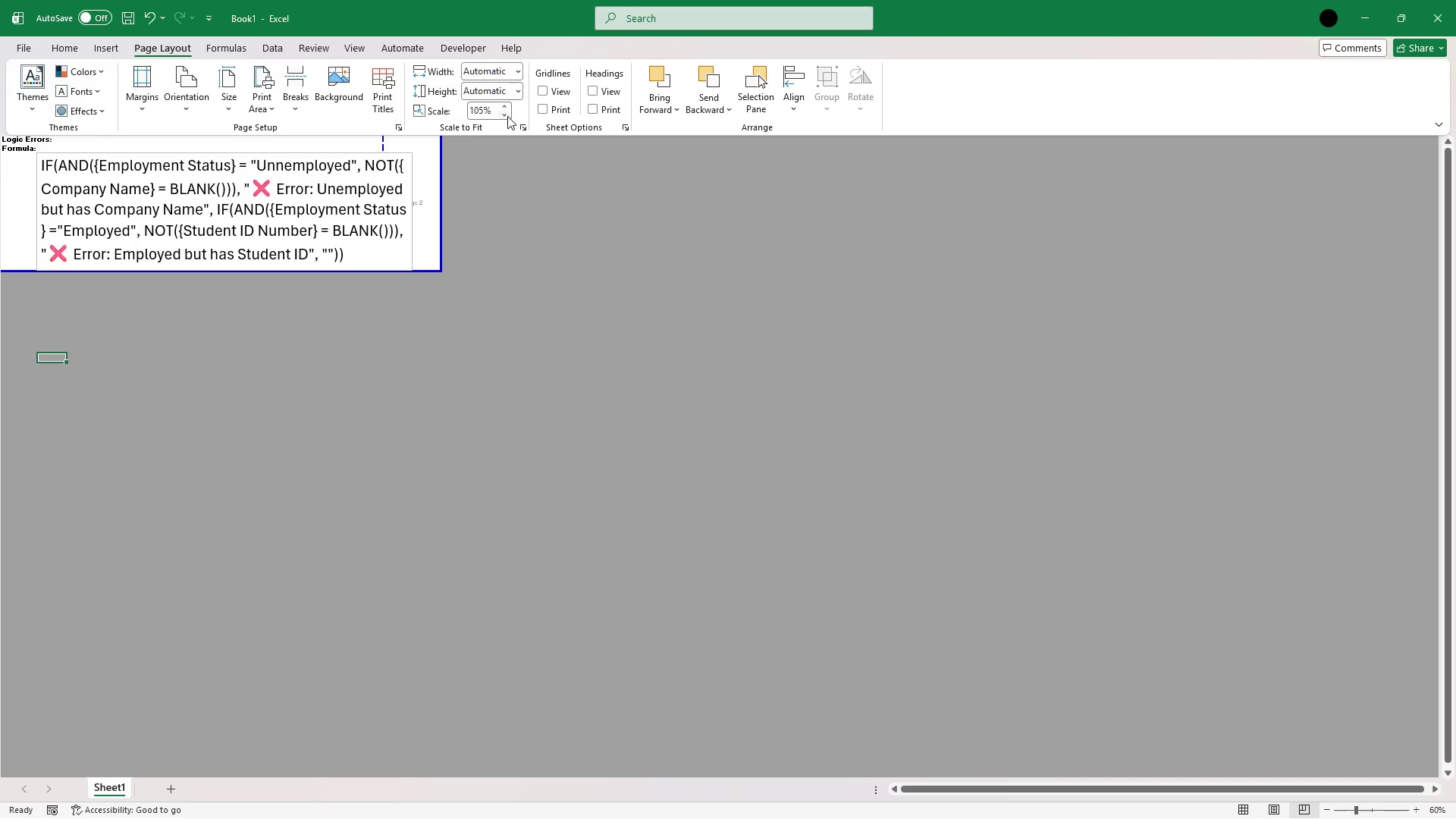 
left_click([507, 116])
 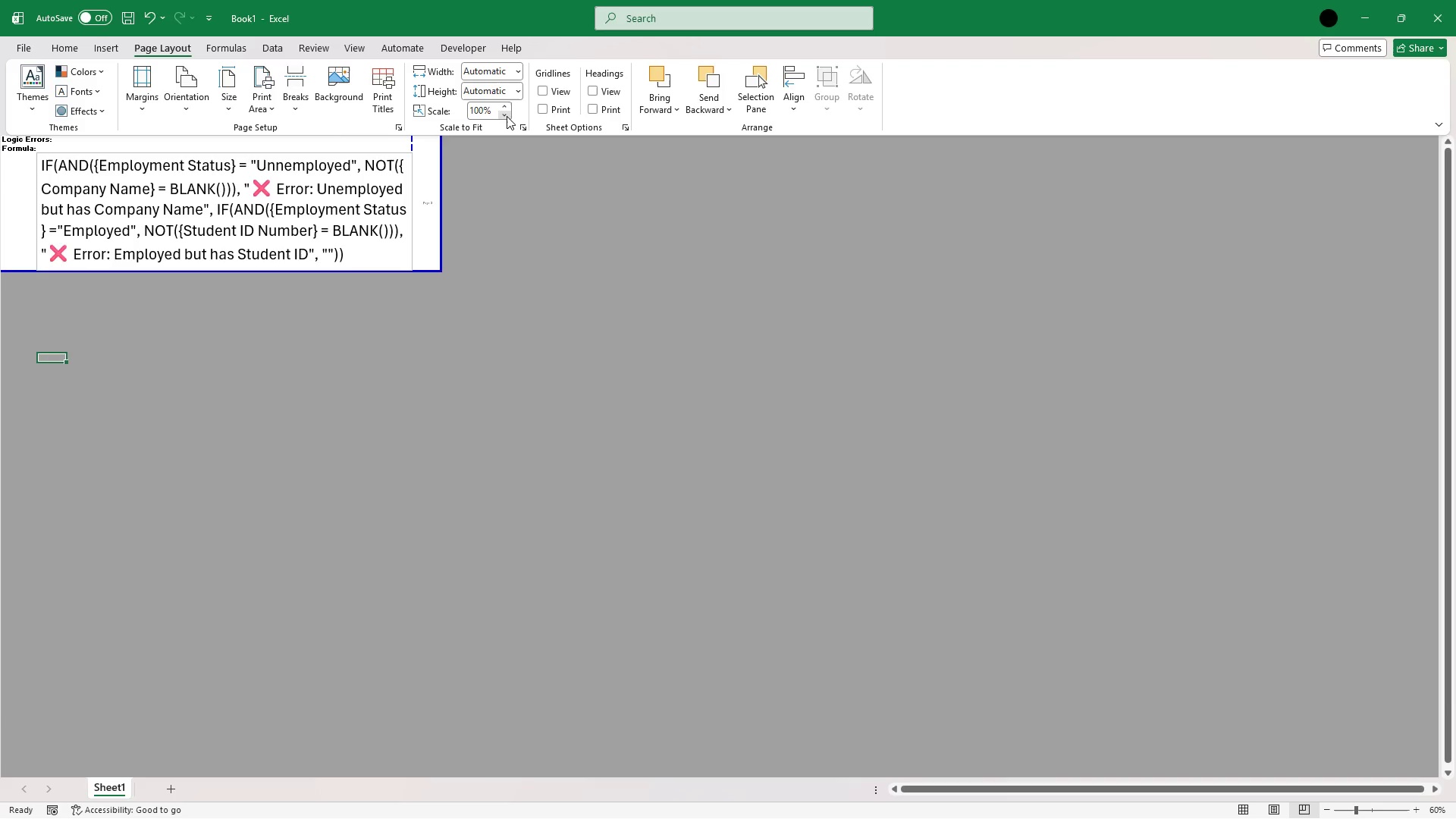 
left_click([507, 116])
 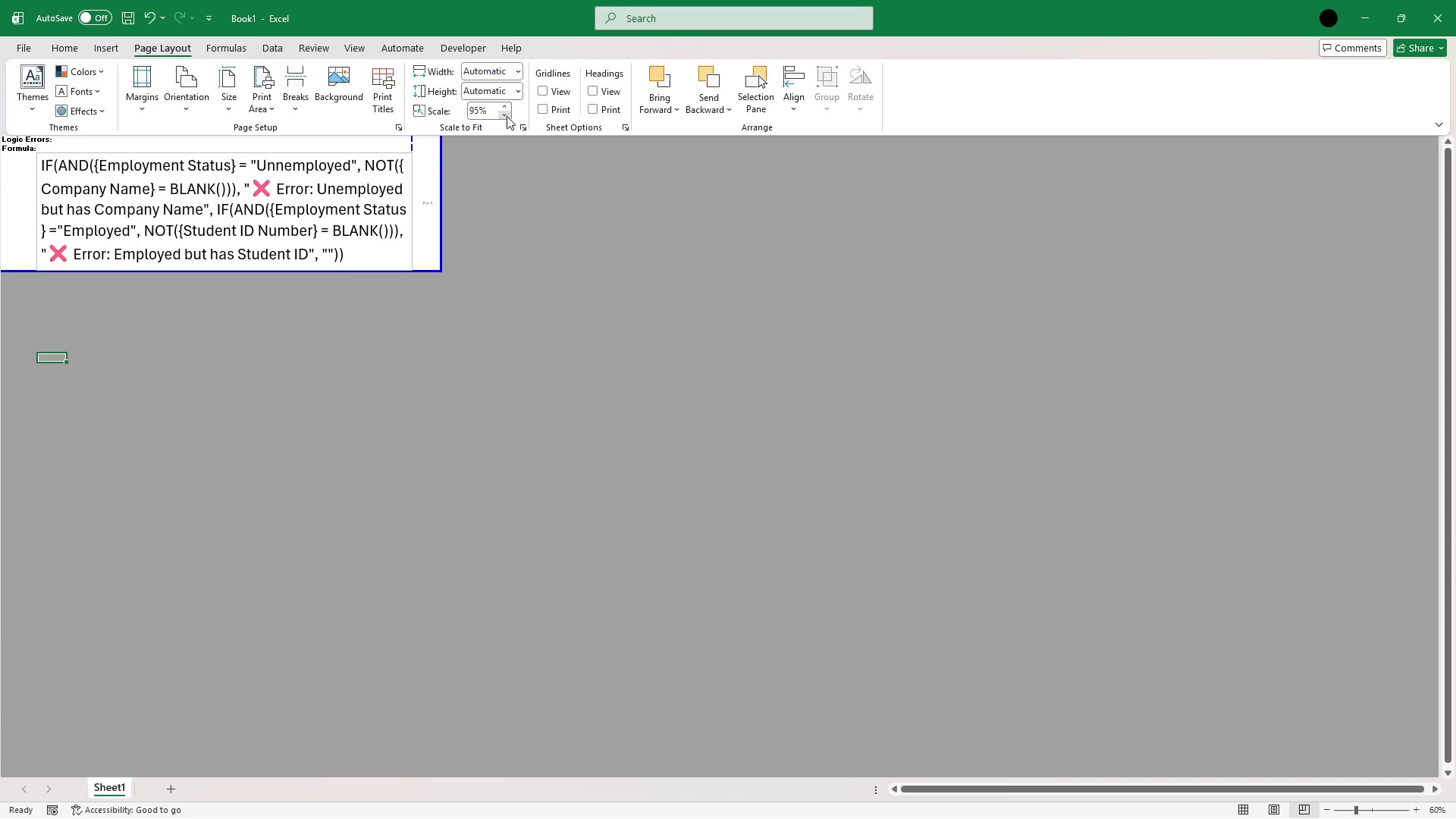 
left_click([507, 116])
 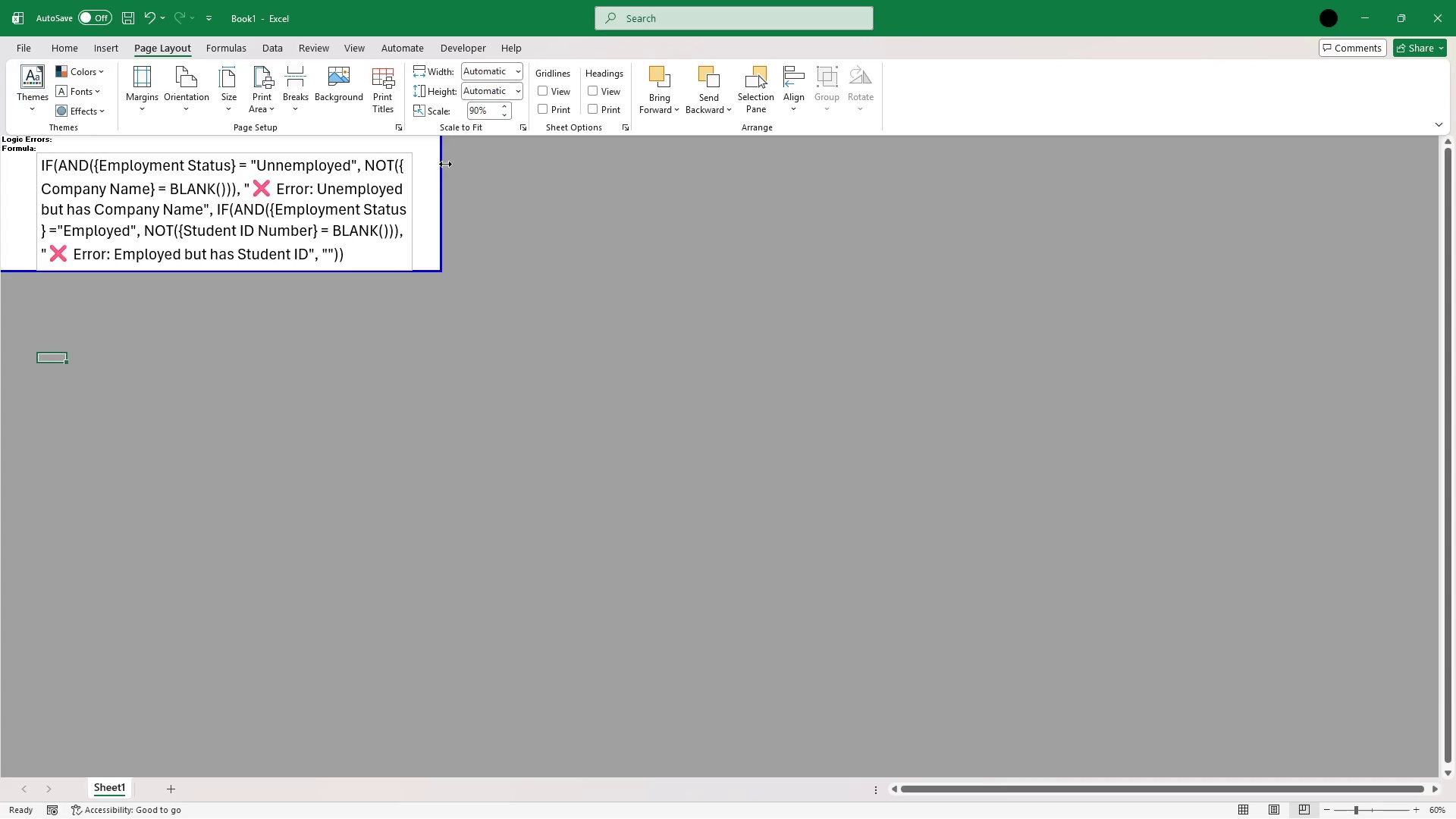 
left_click_drag(start_coordinate=[444, 162], to_coordinate=[419, 164])
 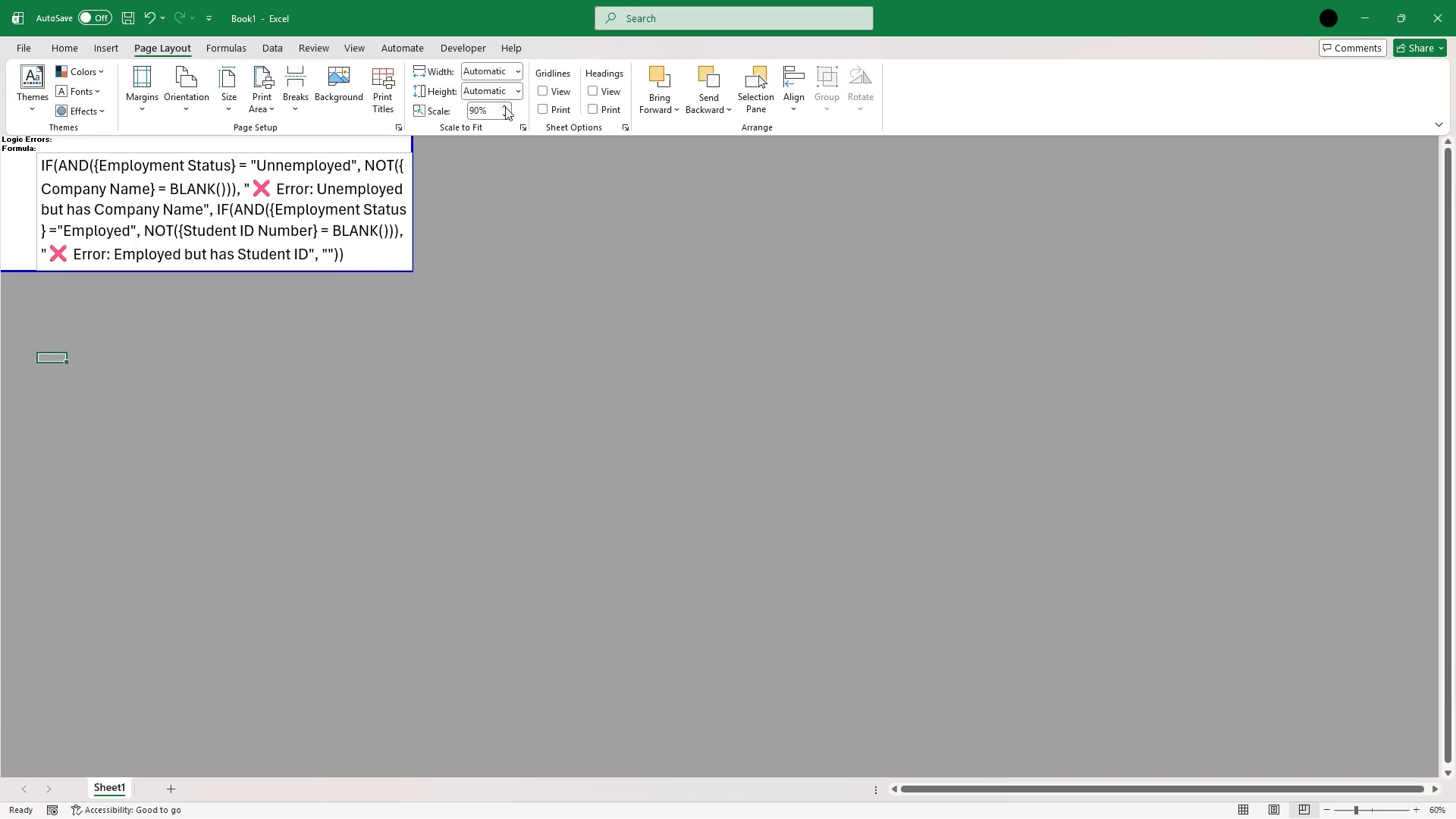 
left_click([505, 106])
 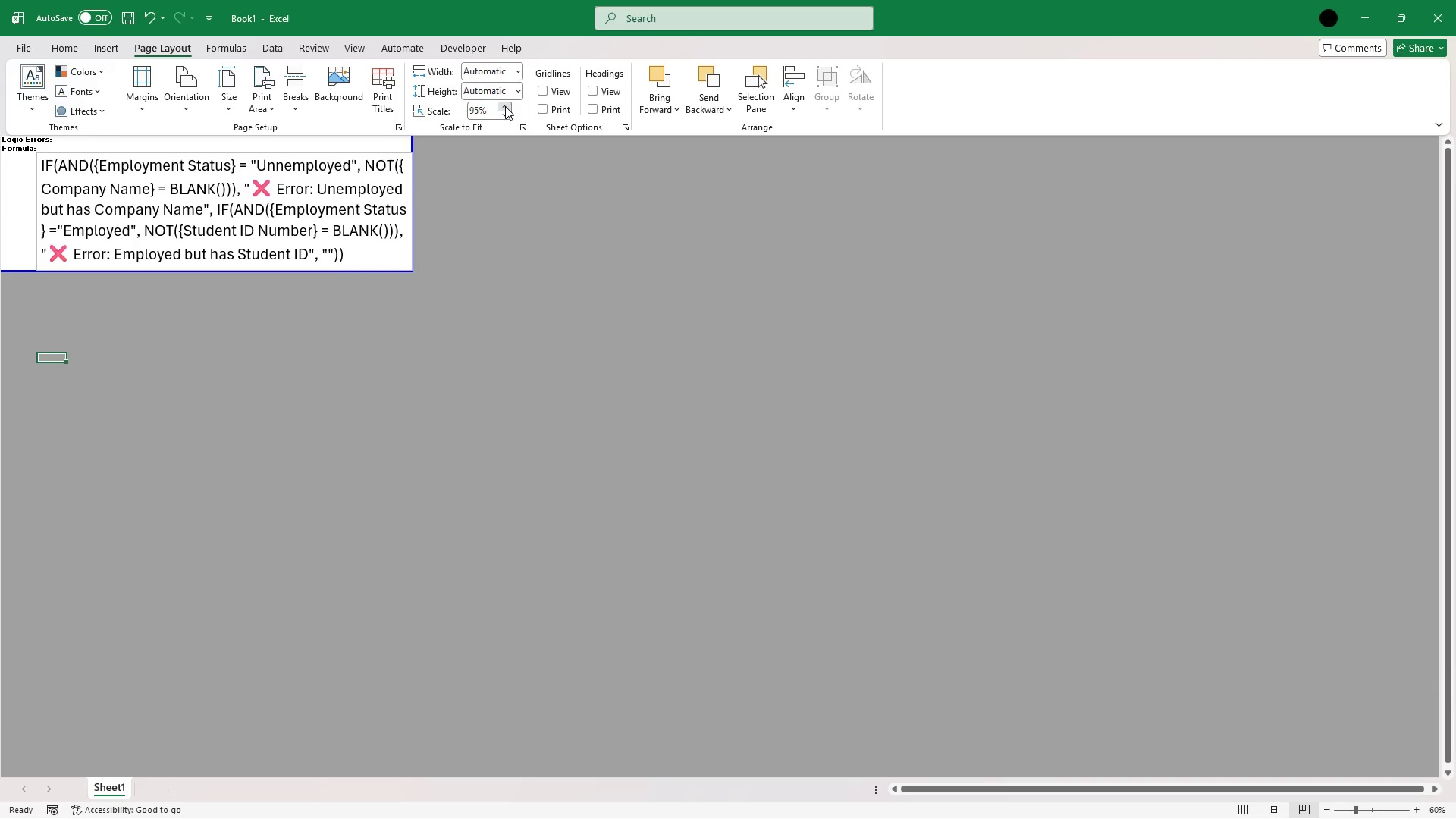 
left_click([505, 106])
 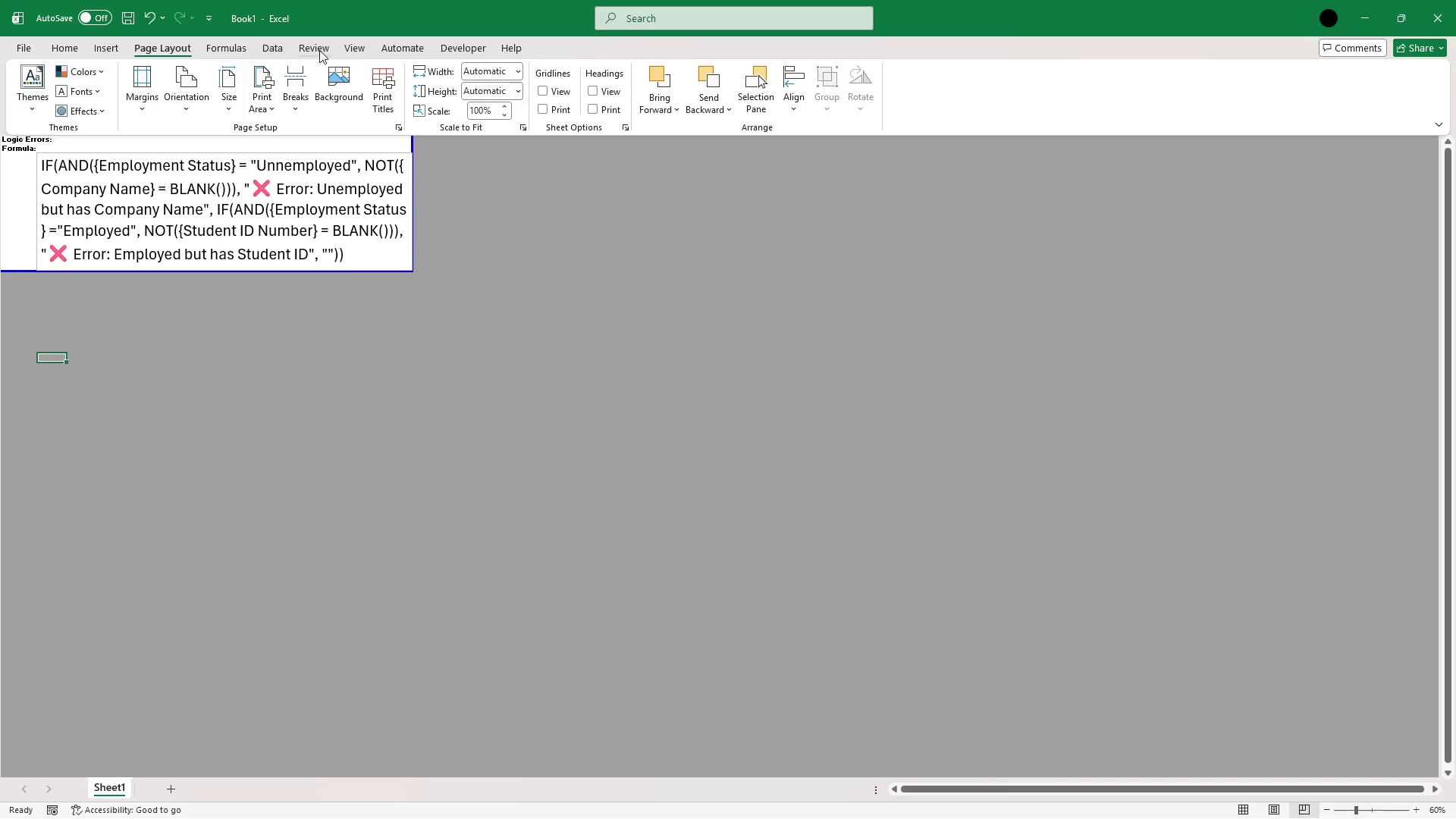 
left_click([351, 50])
 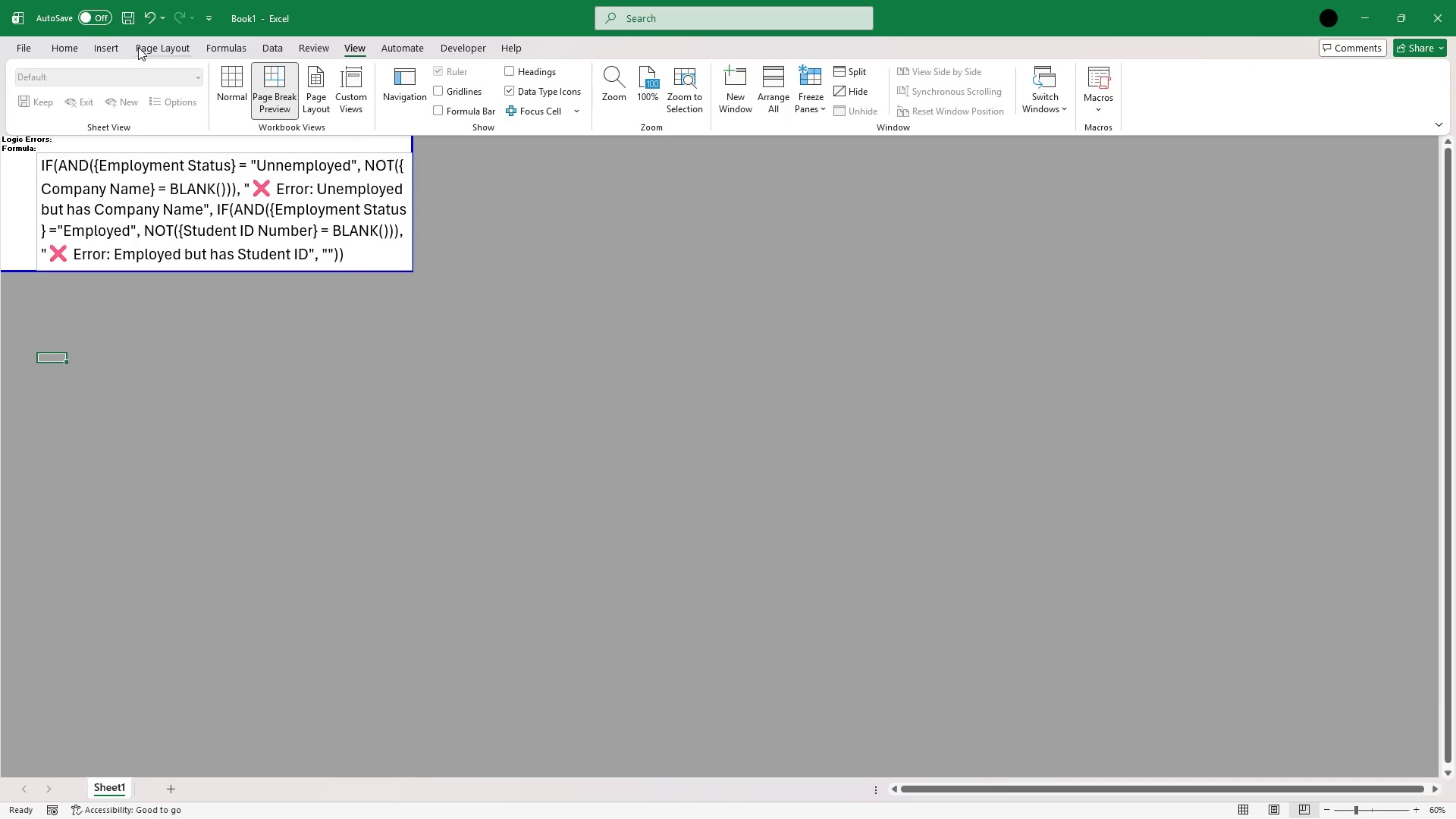 
left_click([231, 96])
 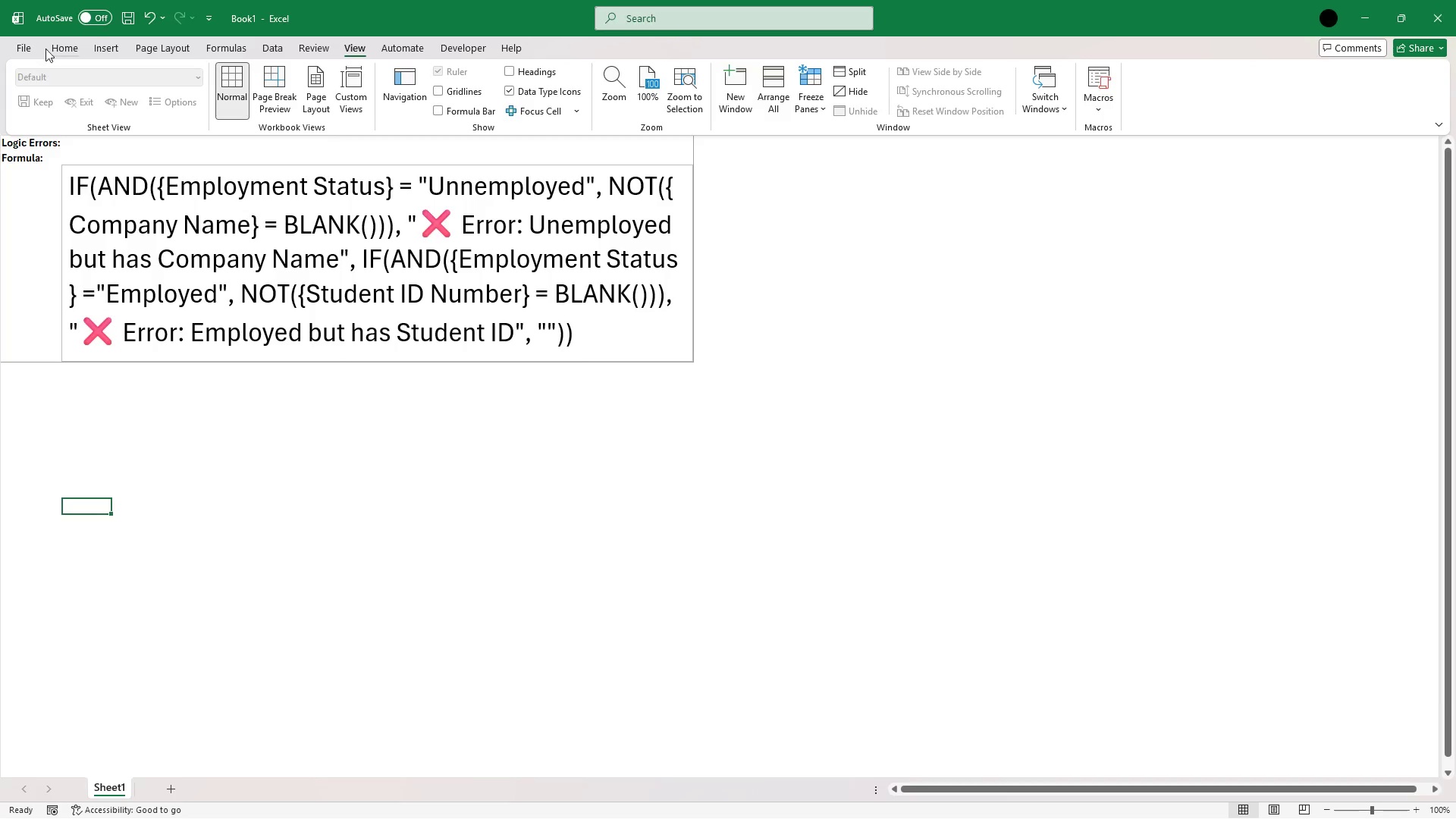 
left_click([34, 49])
 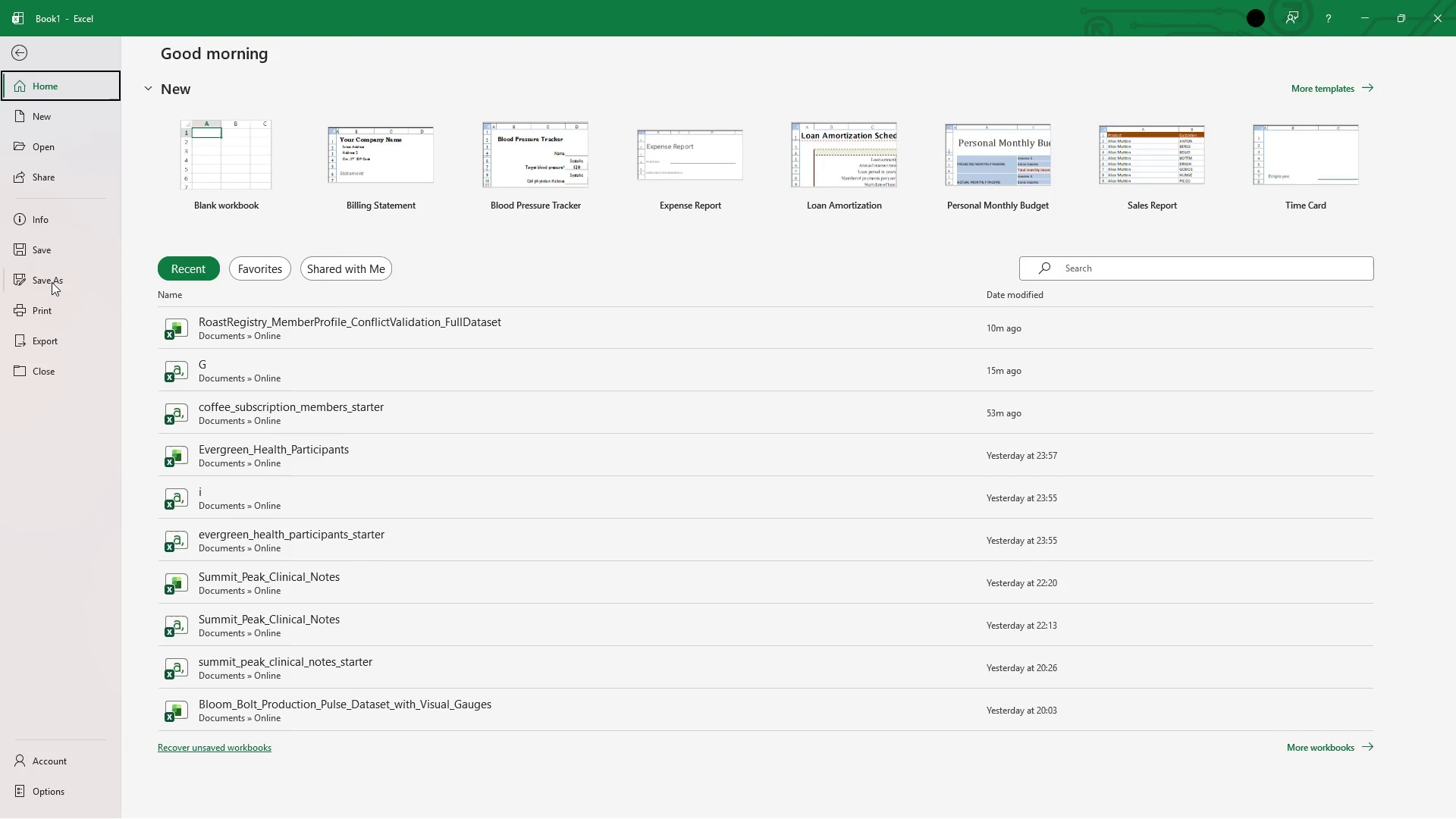 
left_click([52, 282])
 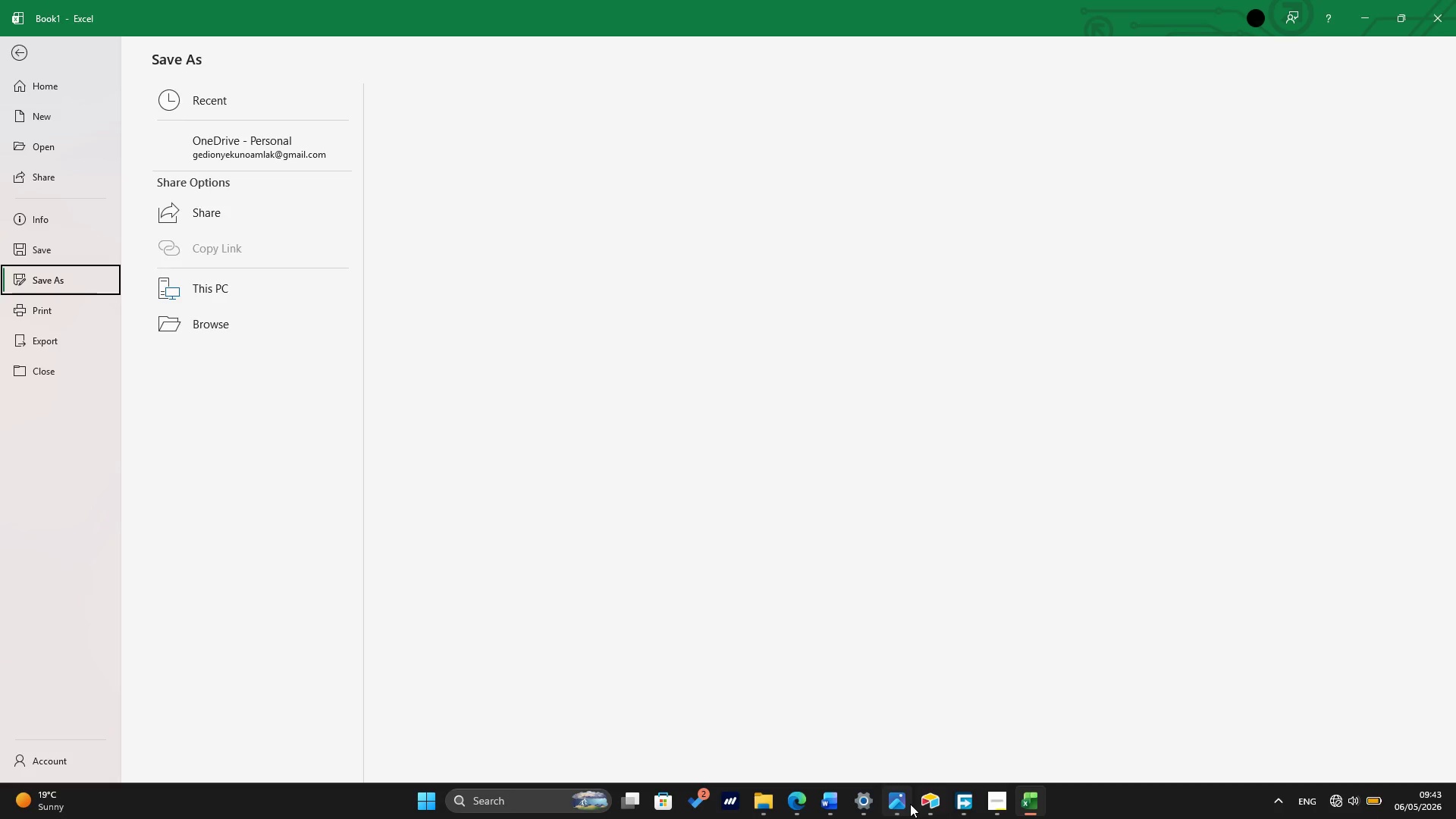 
wait(7.41)
 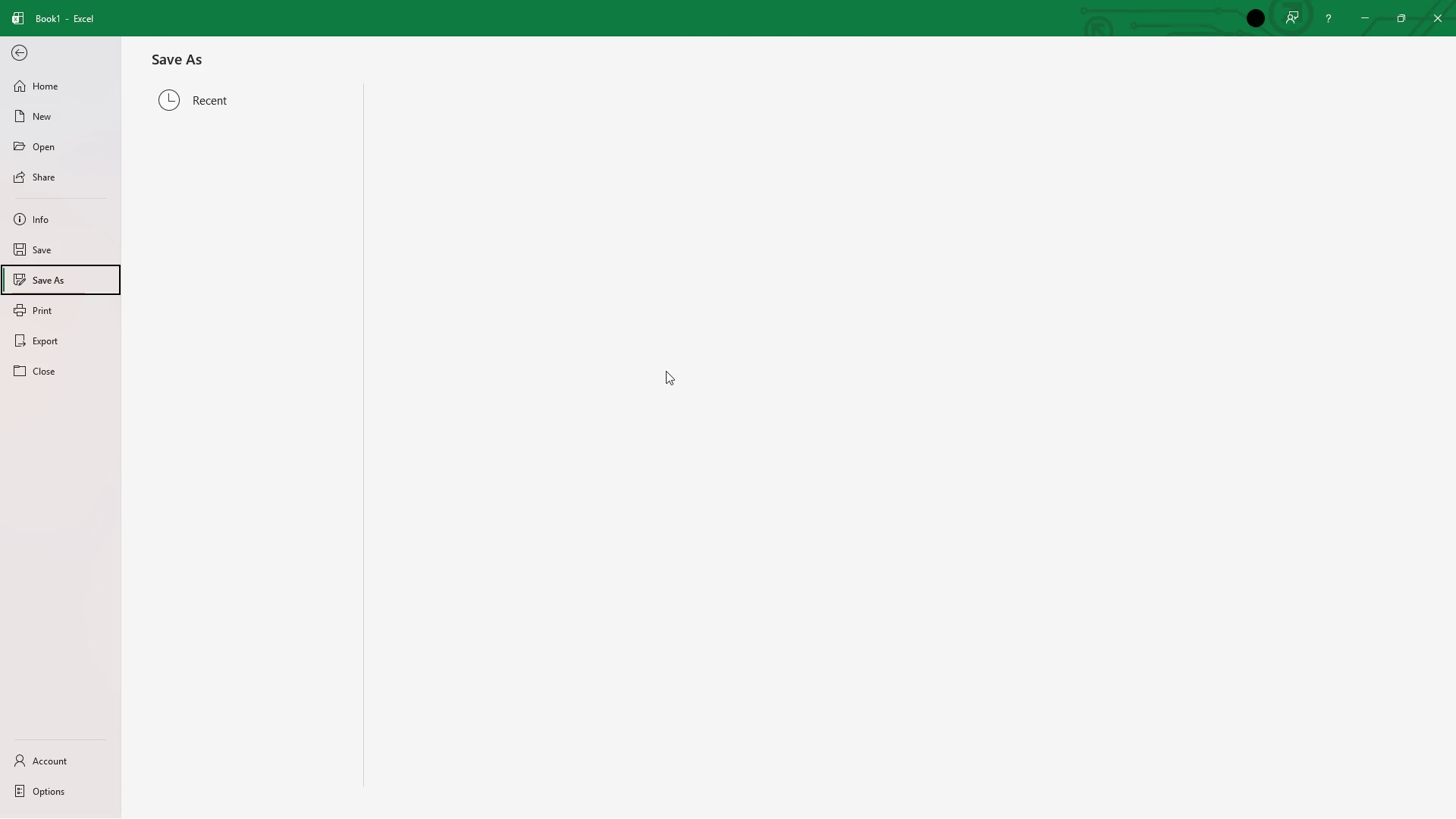 
left_click([744, 731])
 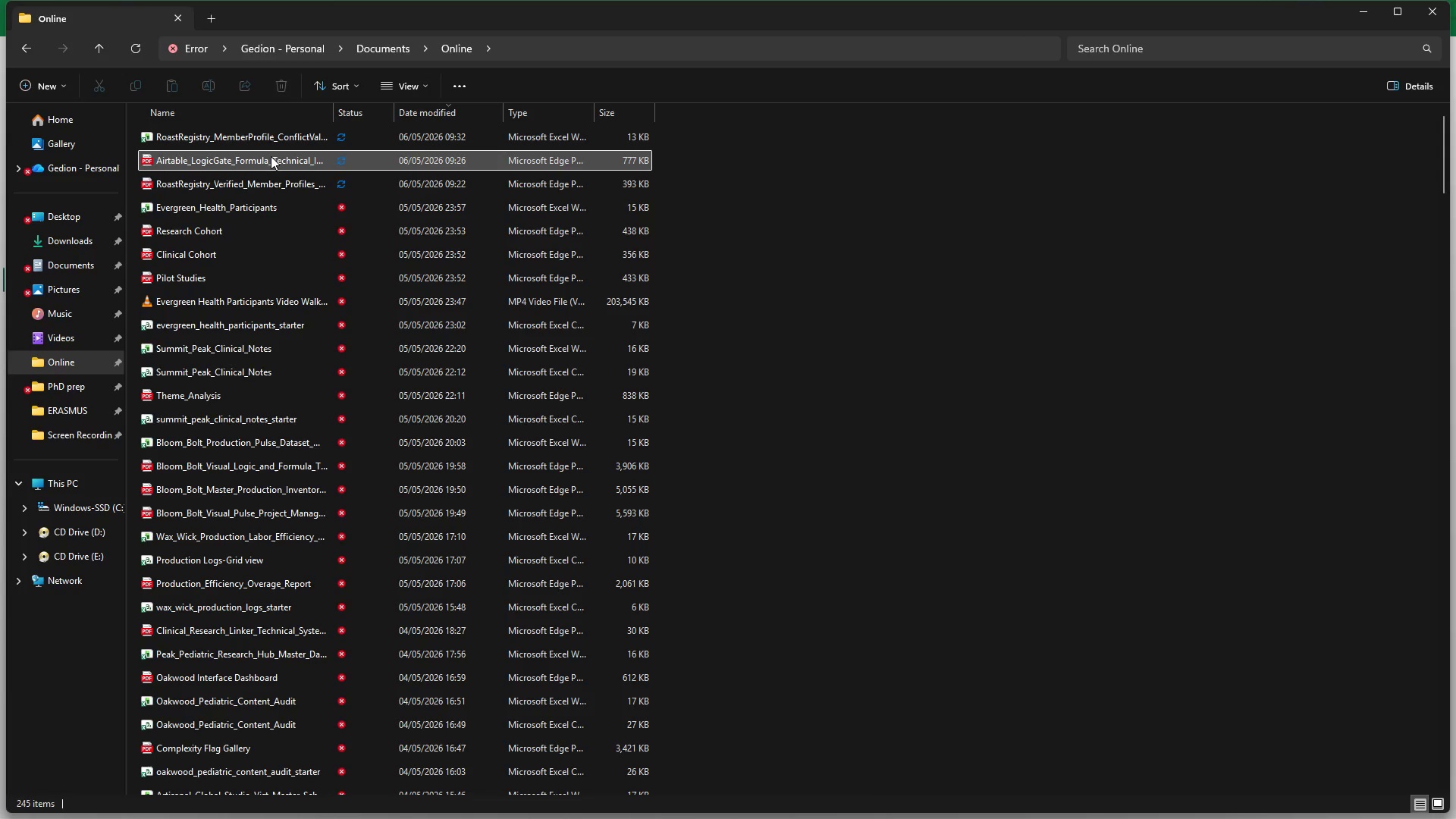 
left_click([269, 161])
 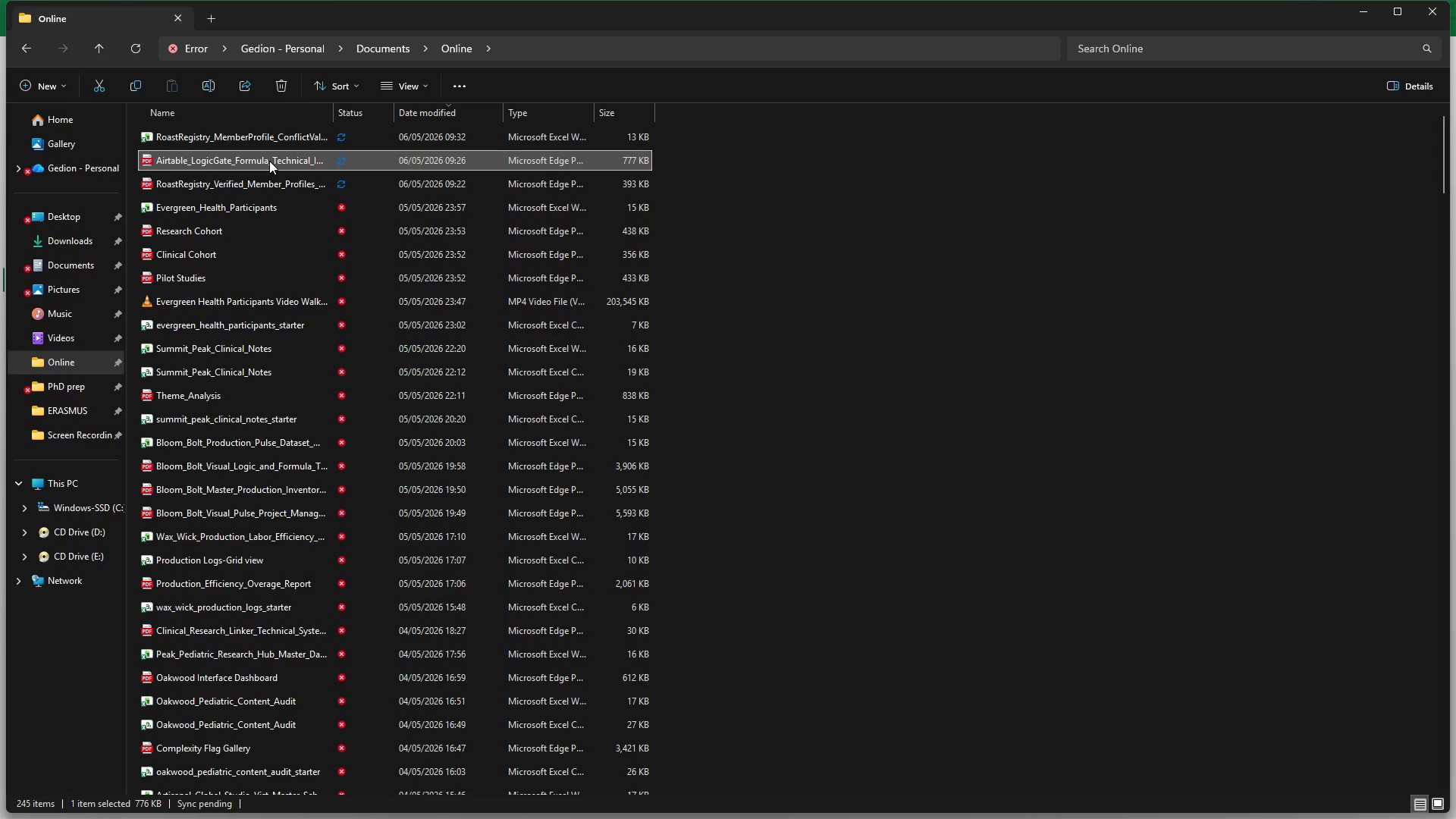 
right_click([269, 161])
 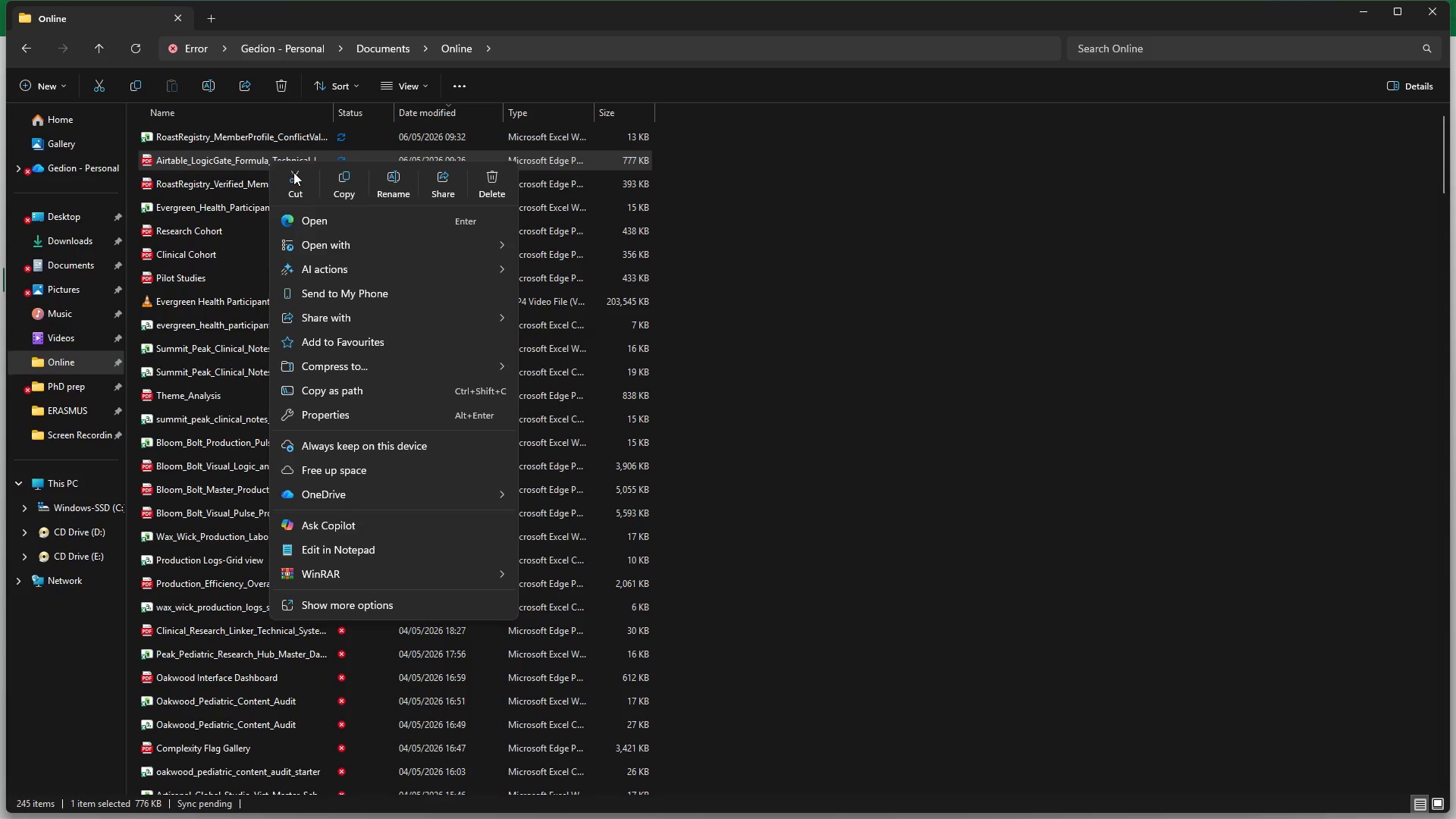 
left_click([388, 184])
 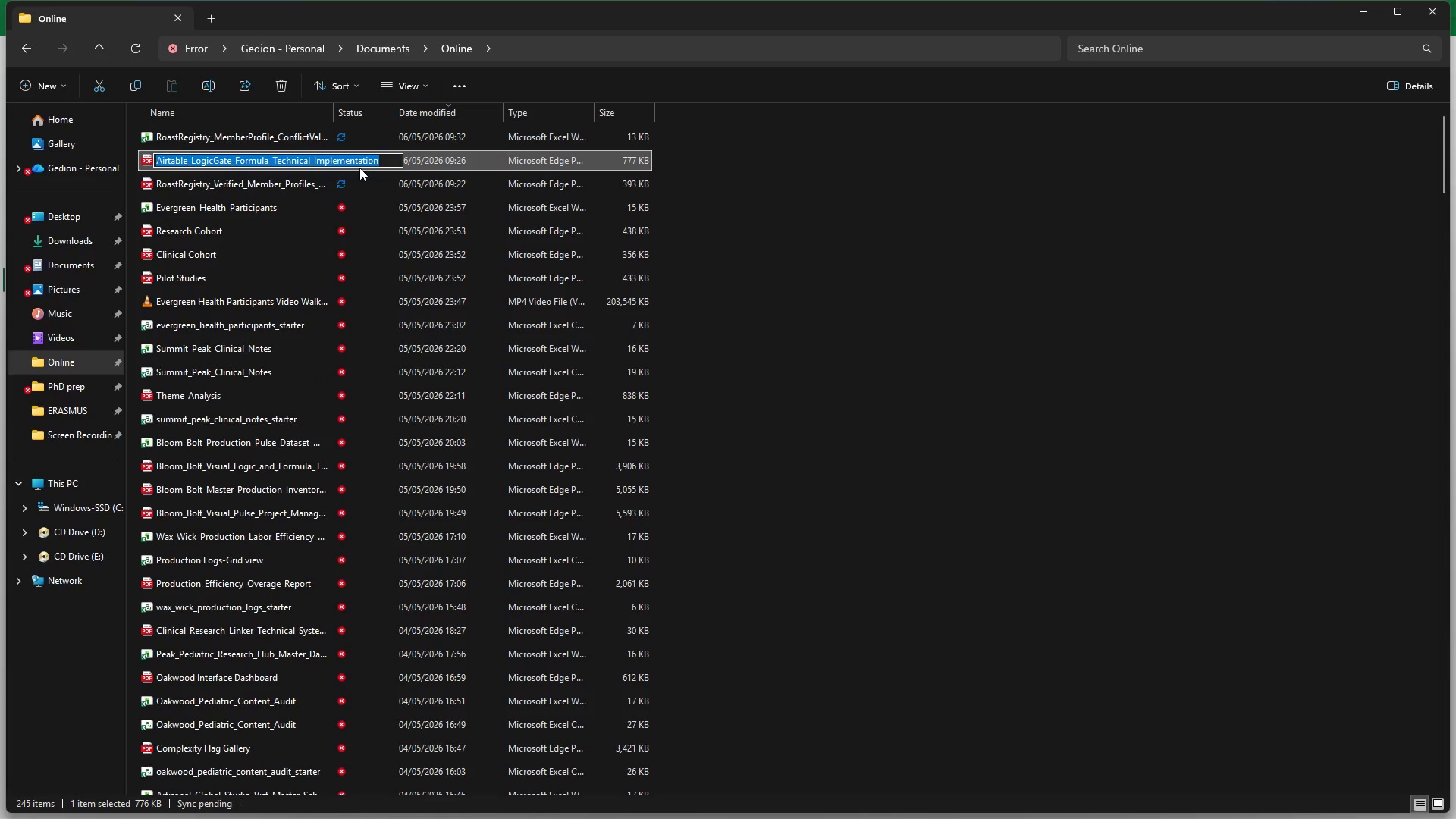 
key(Control+ControlLeft)
 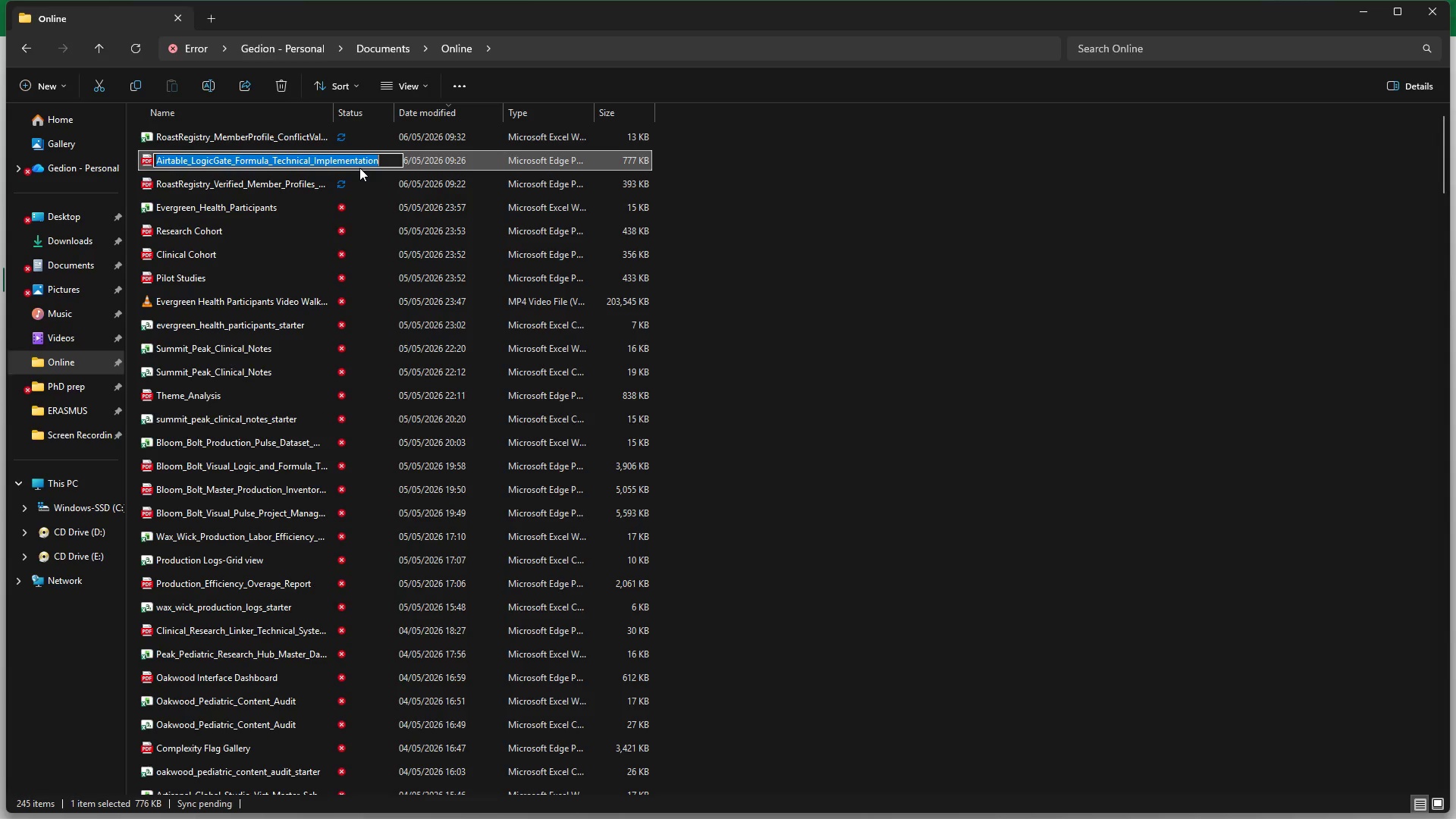 
key(Control+C)
 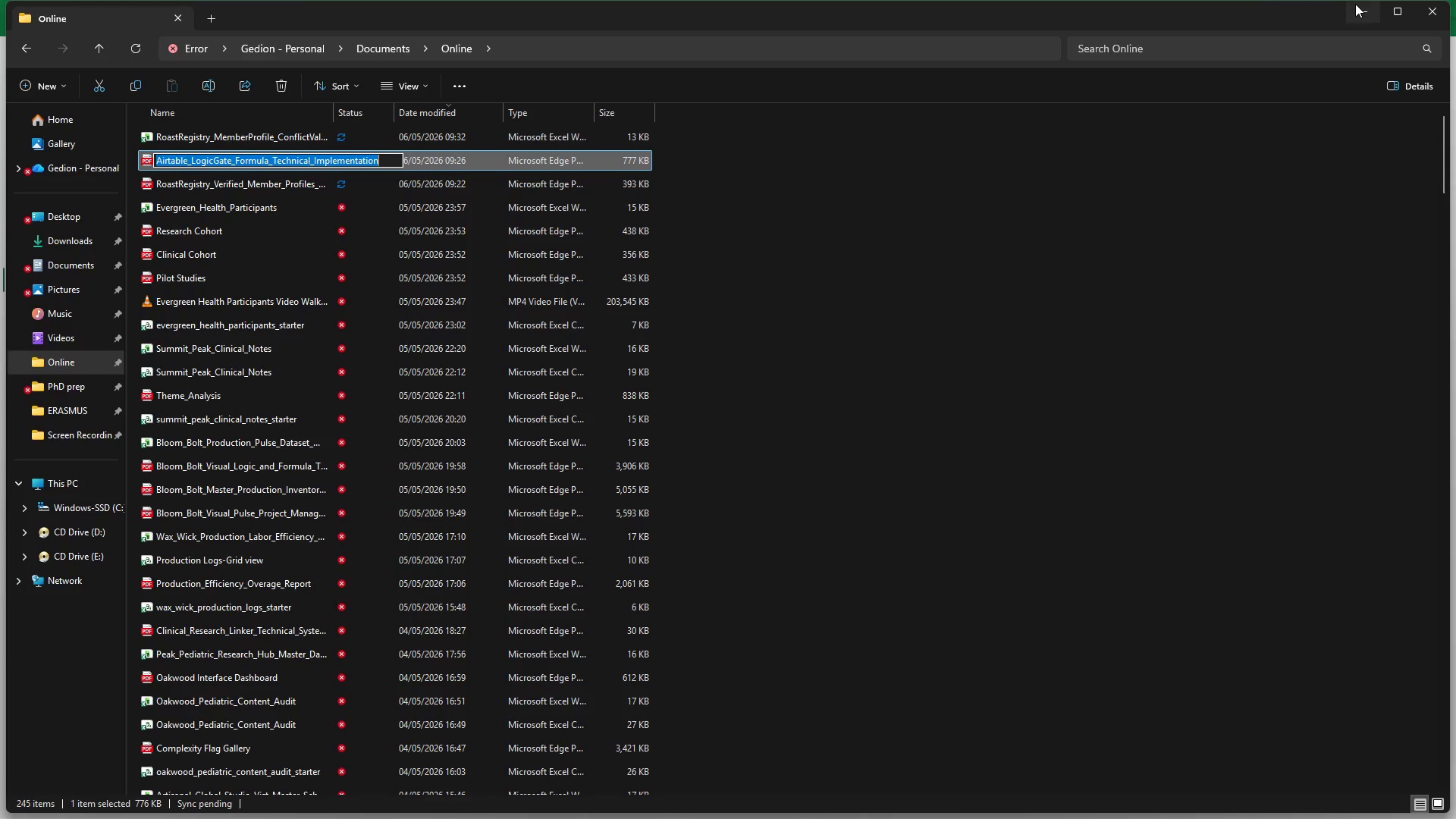 
left_click([1363, 3])
 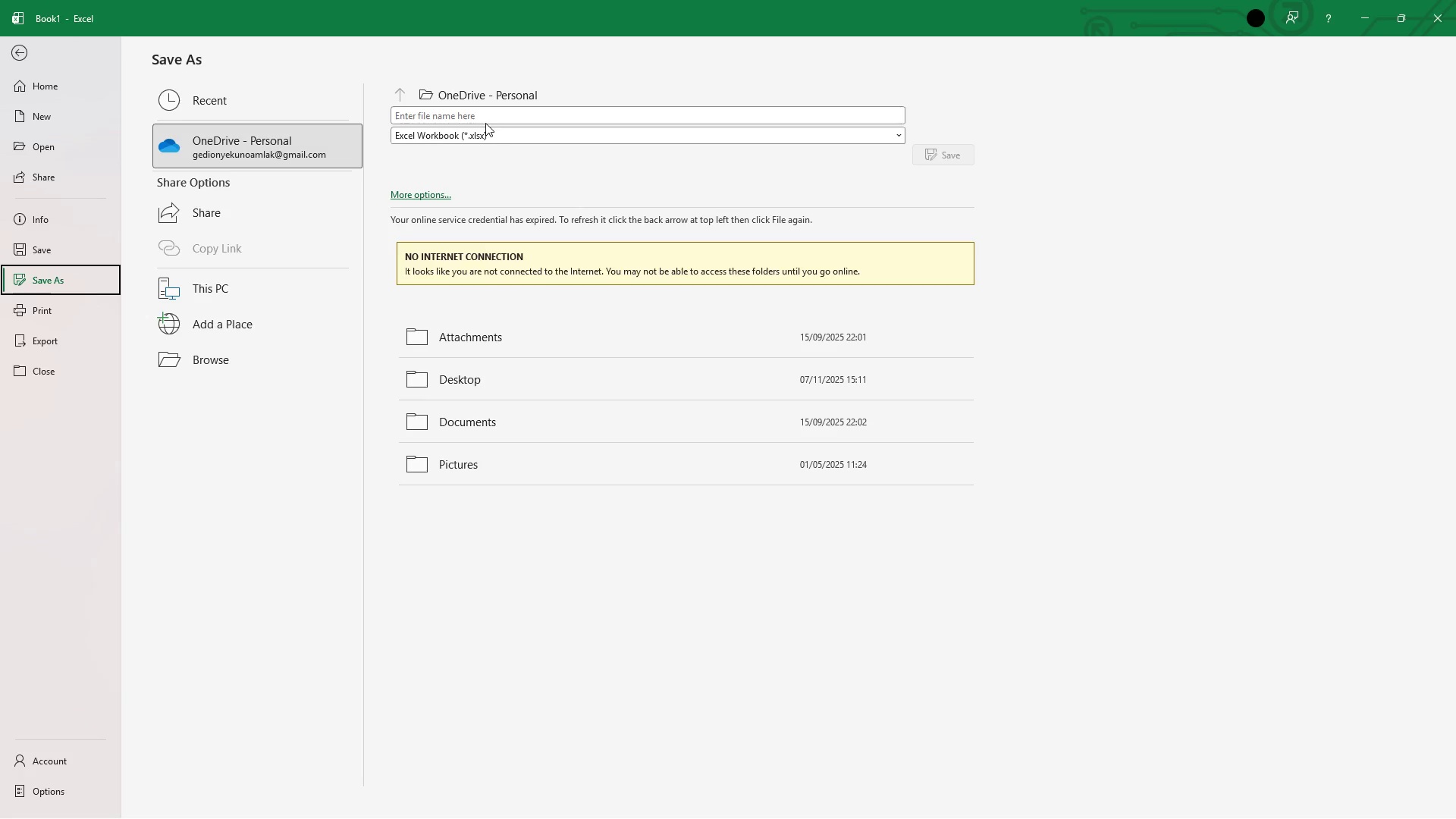 
left_click([488, 118])
 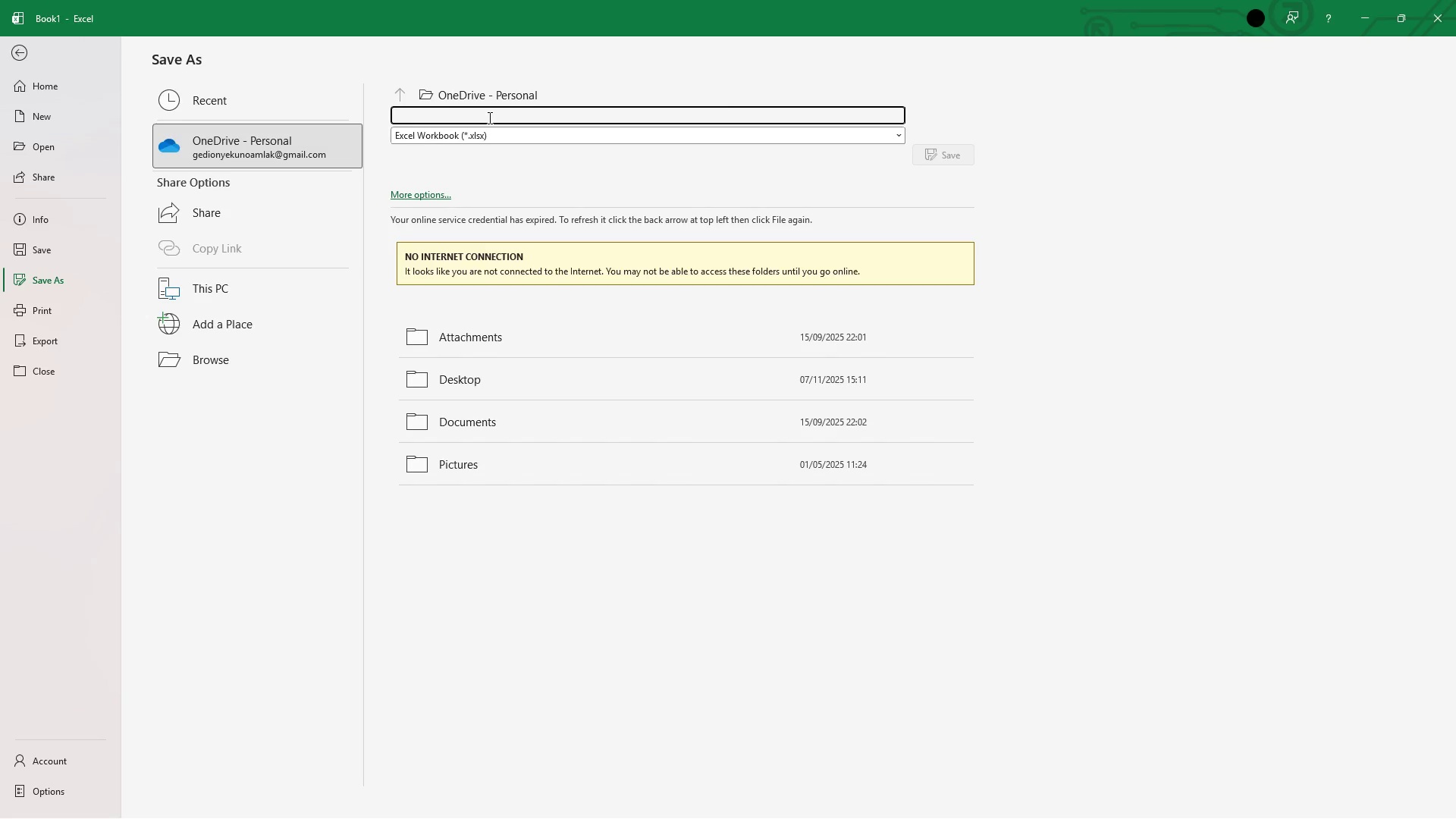 
key(Control+V)
 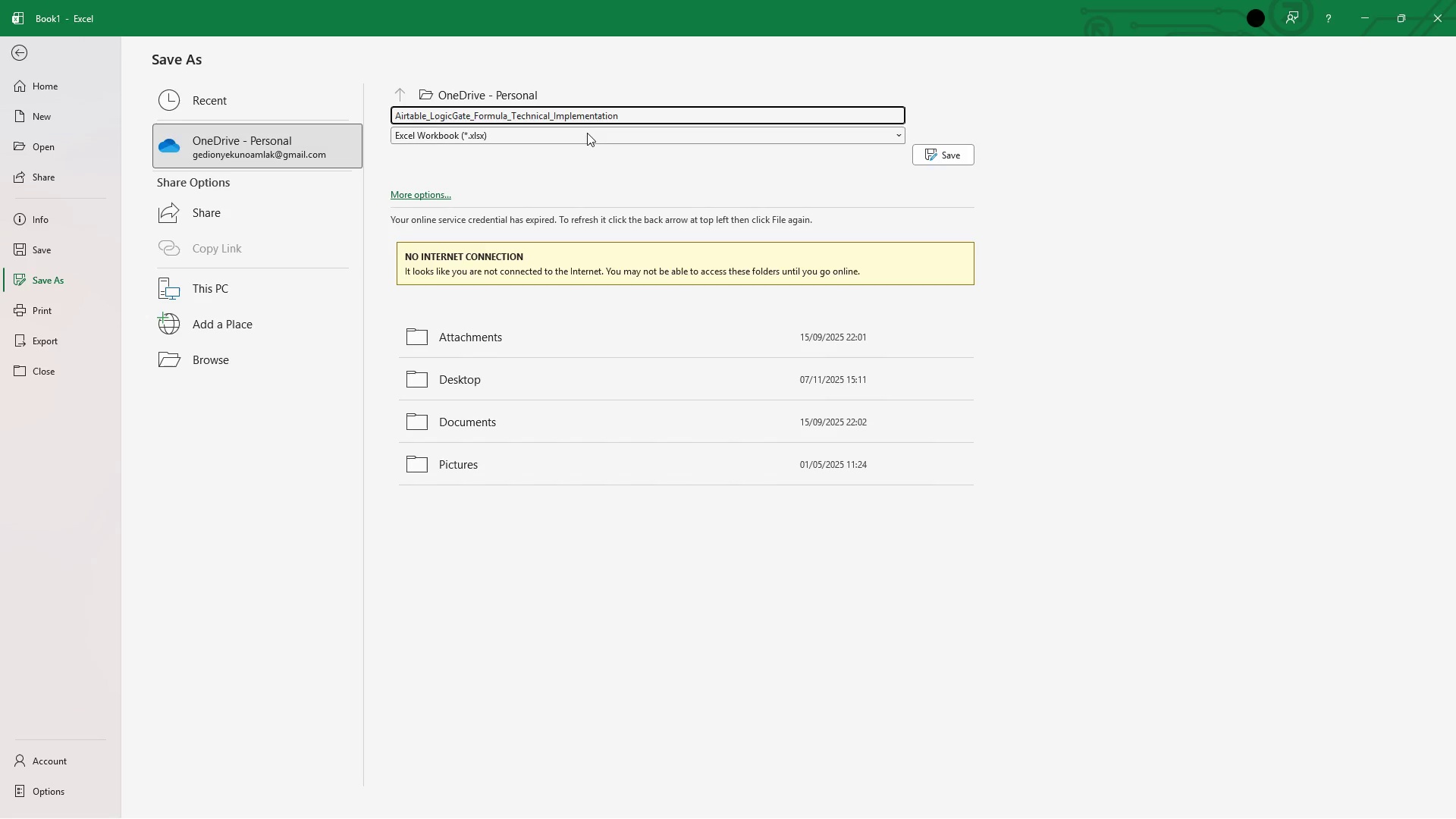 
left_click([586, 132])
 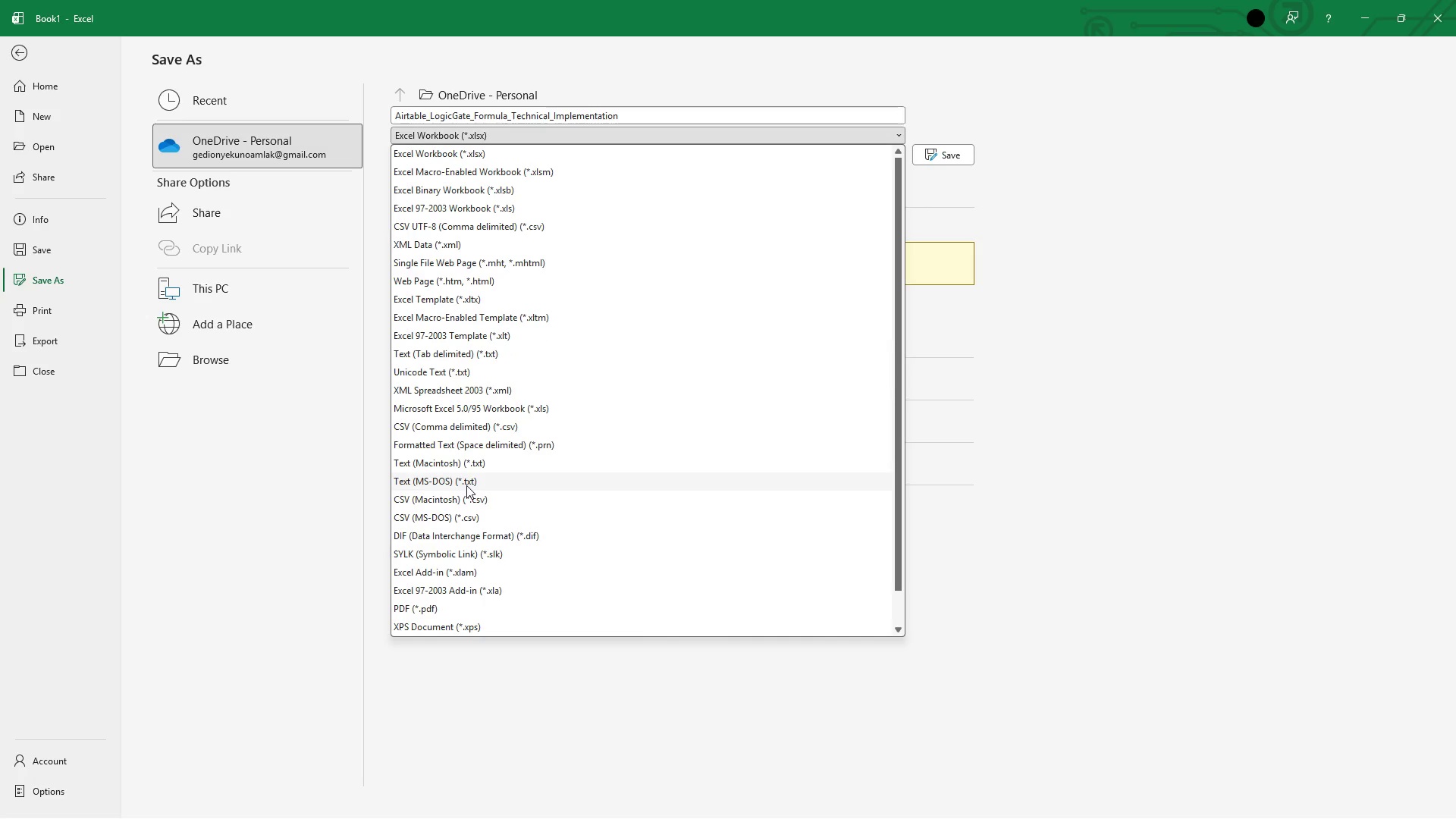 
wait(5.53)
 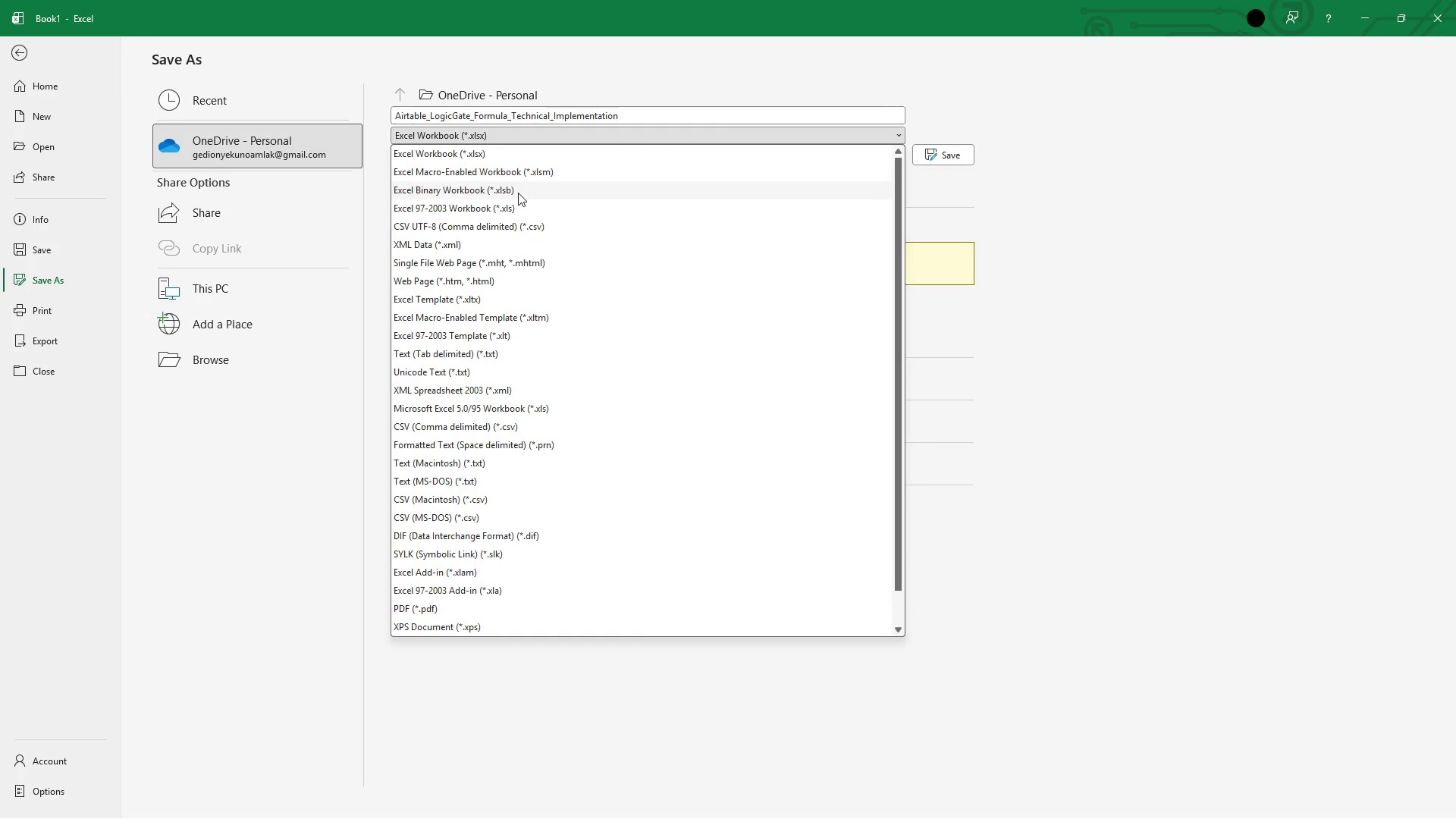 
left_click([465, 608])
 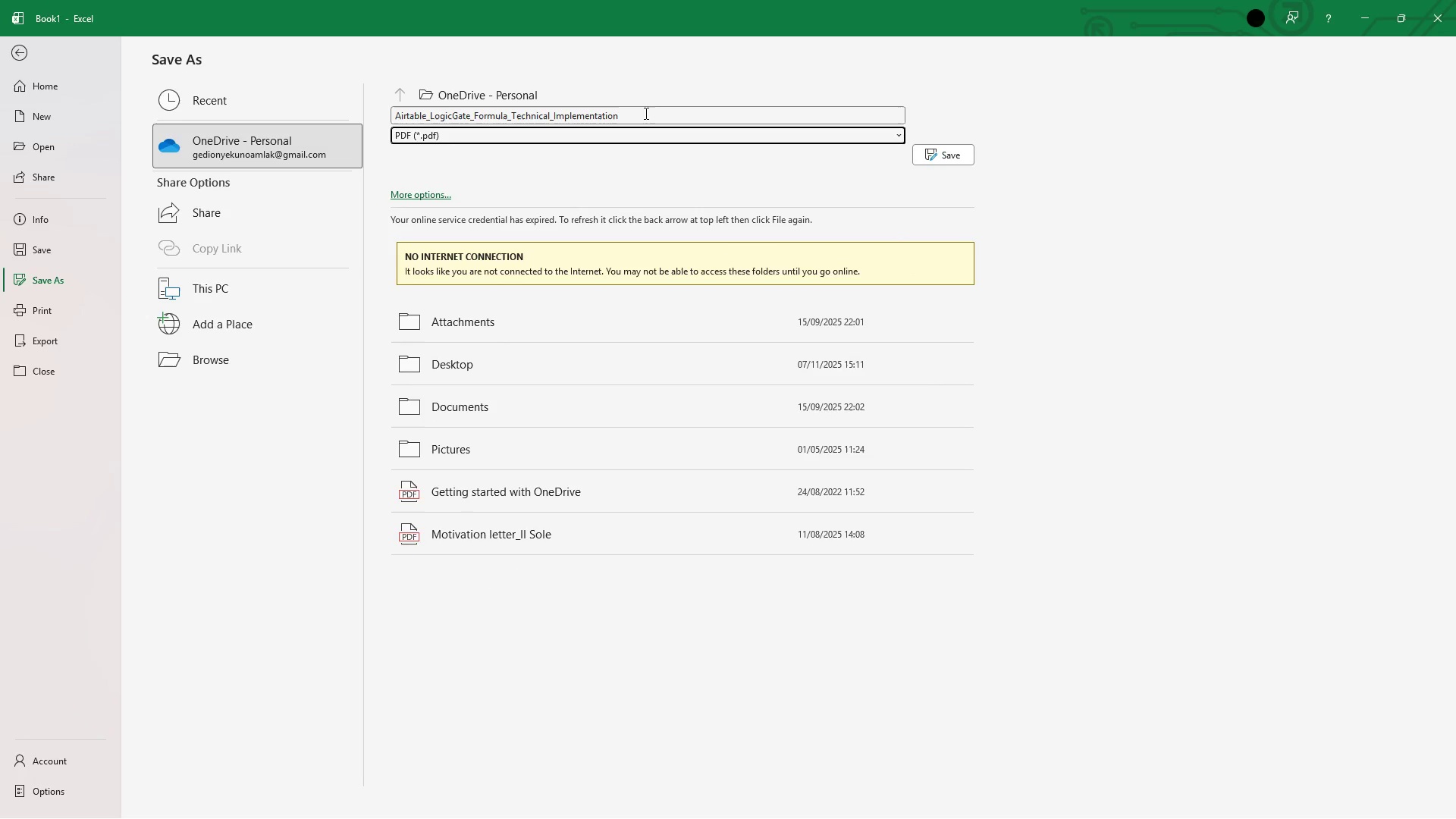 
left_click([644, 114])
 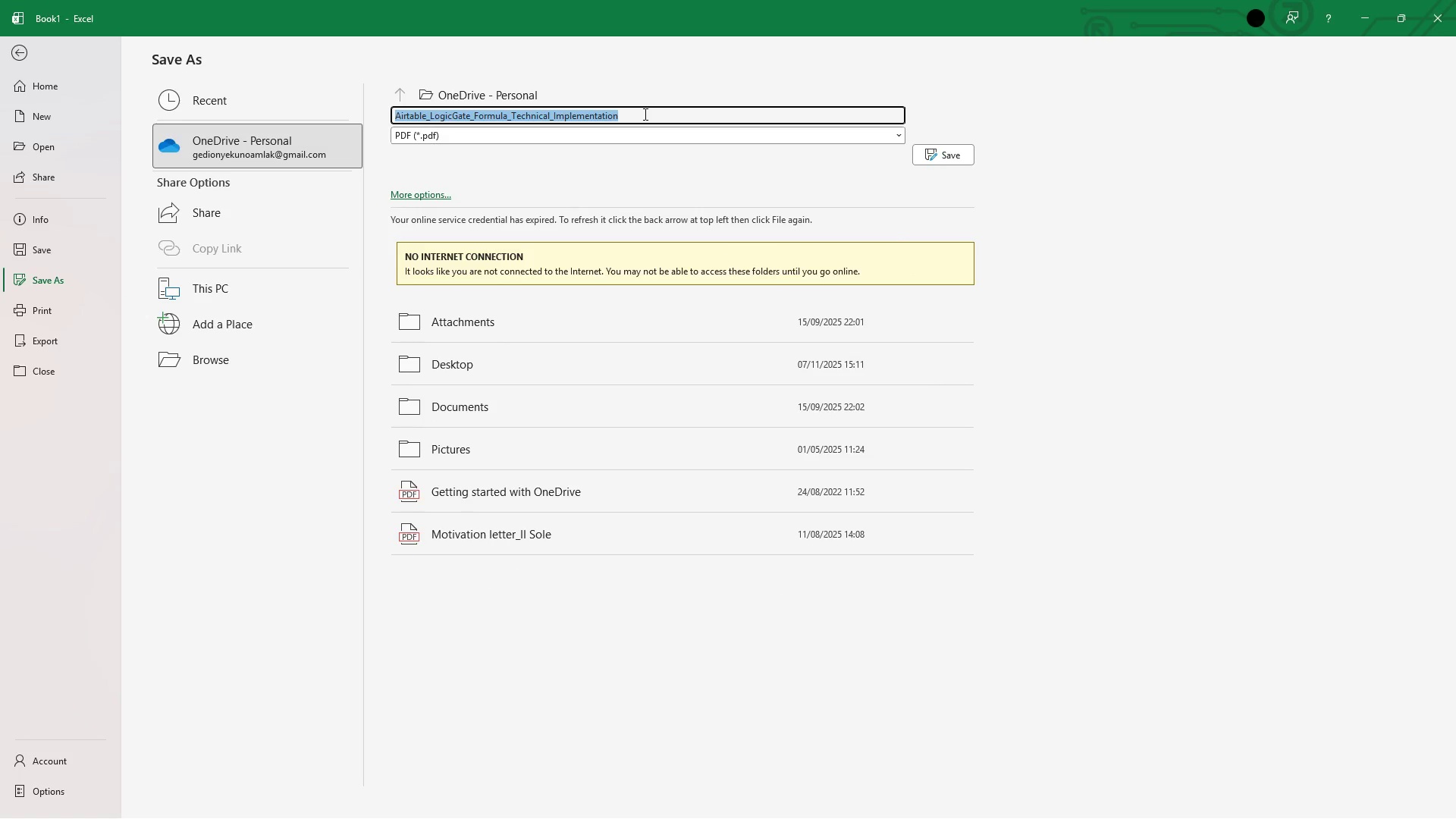 
left_click([644, 114])
 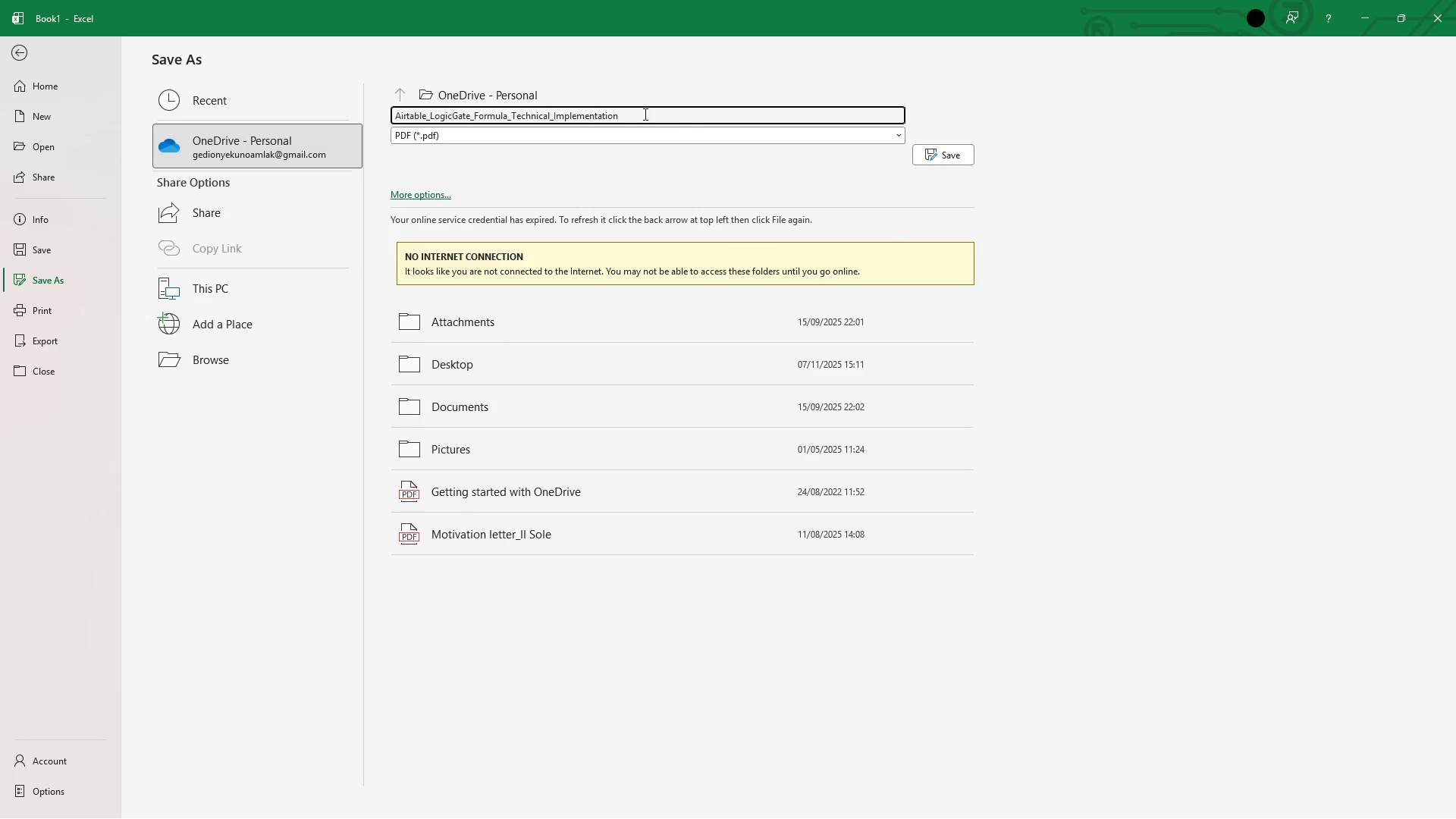 
key(Space)
 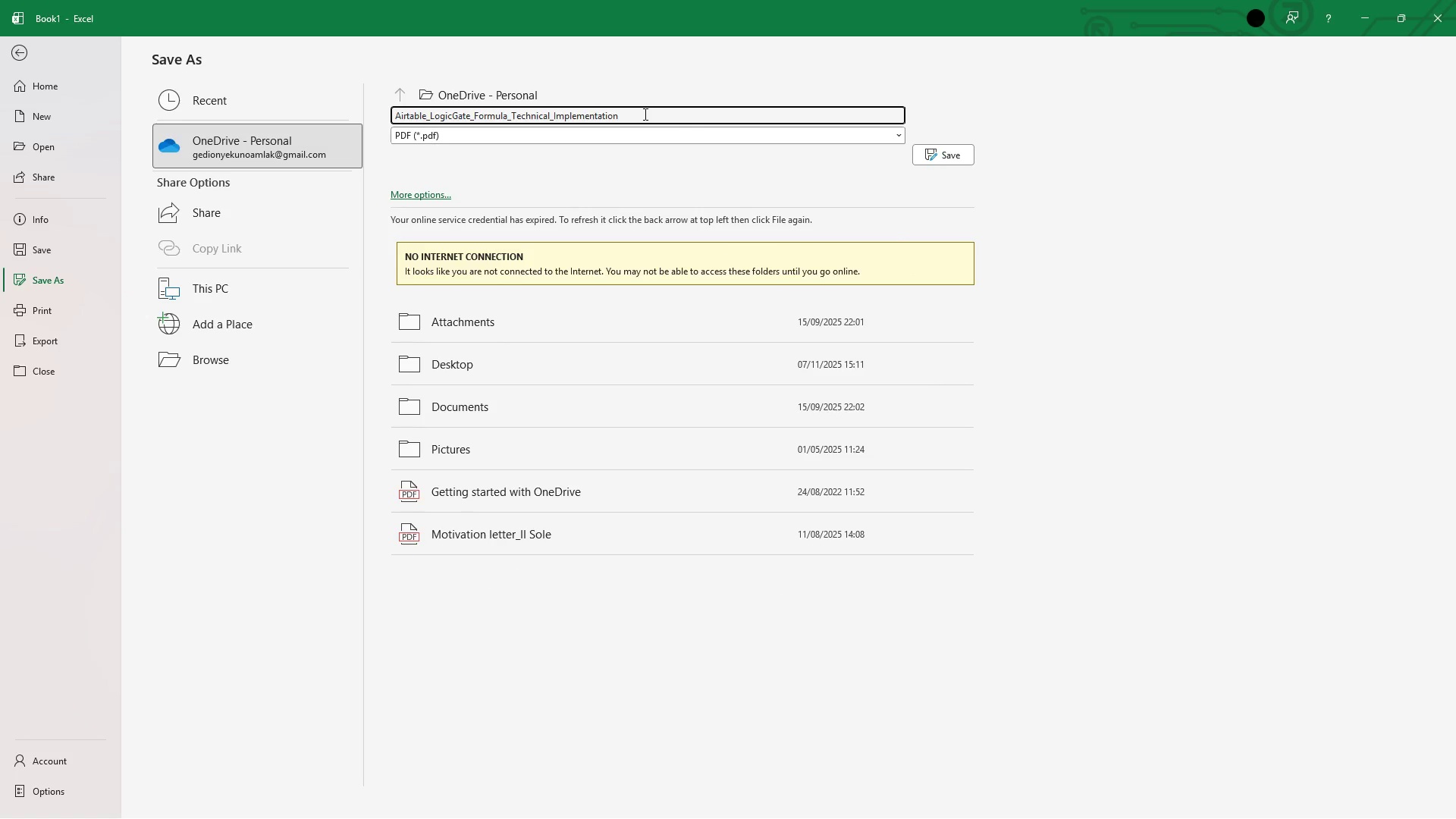 
key(2)
 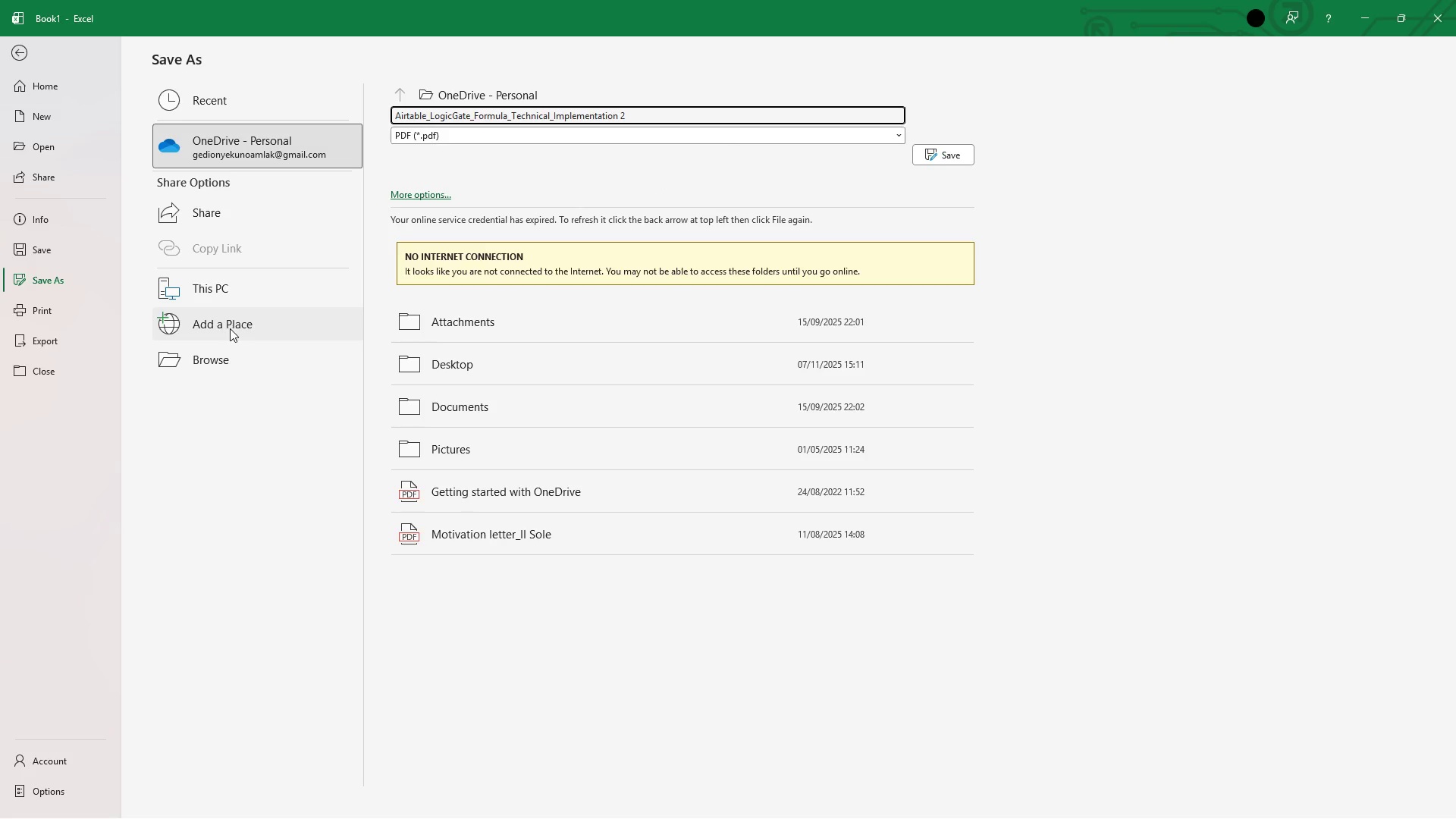 
double_click([228, 294])
 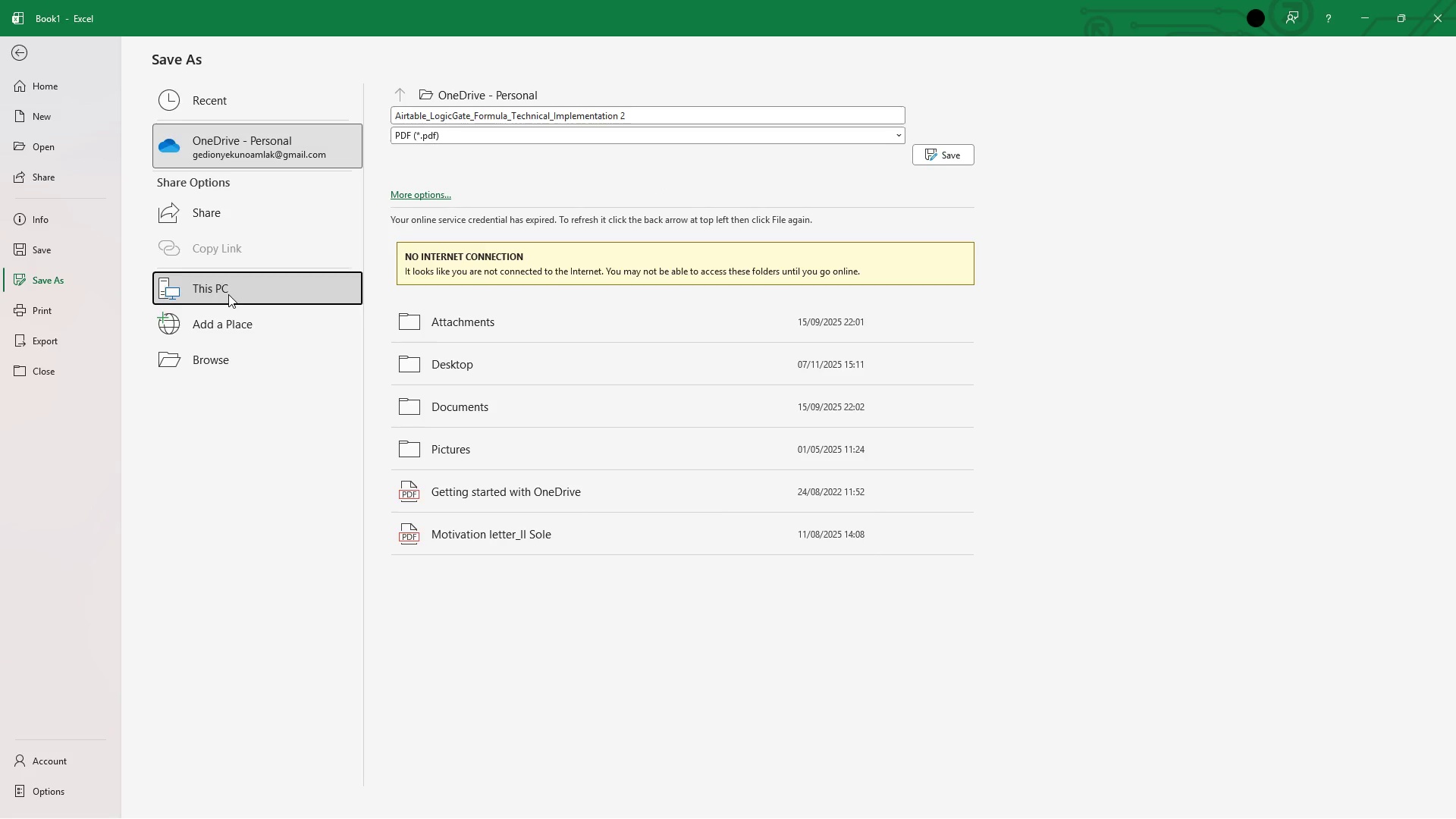 
wait(7.52)
 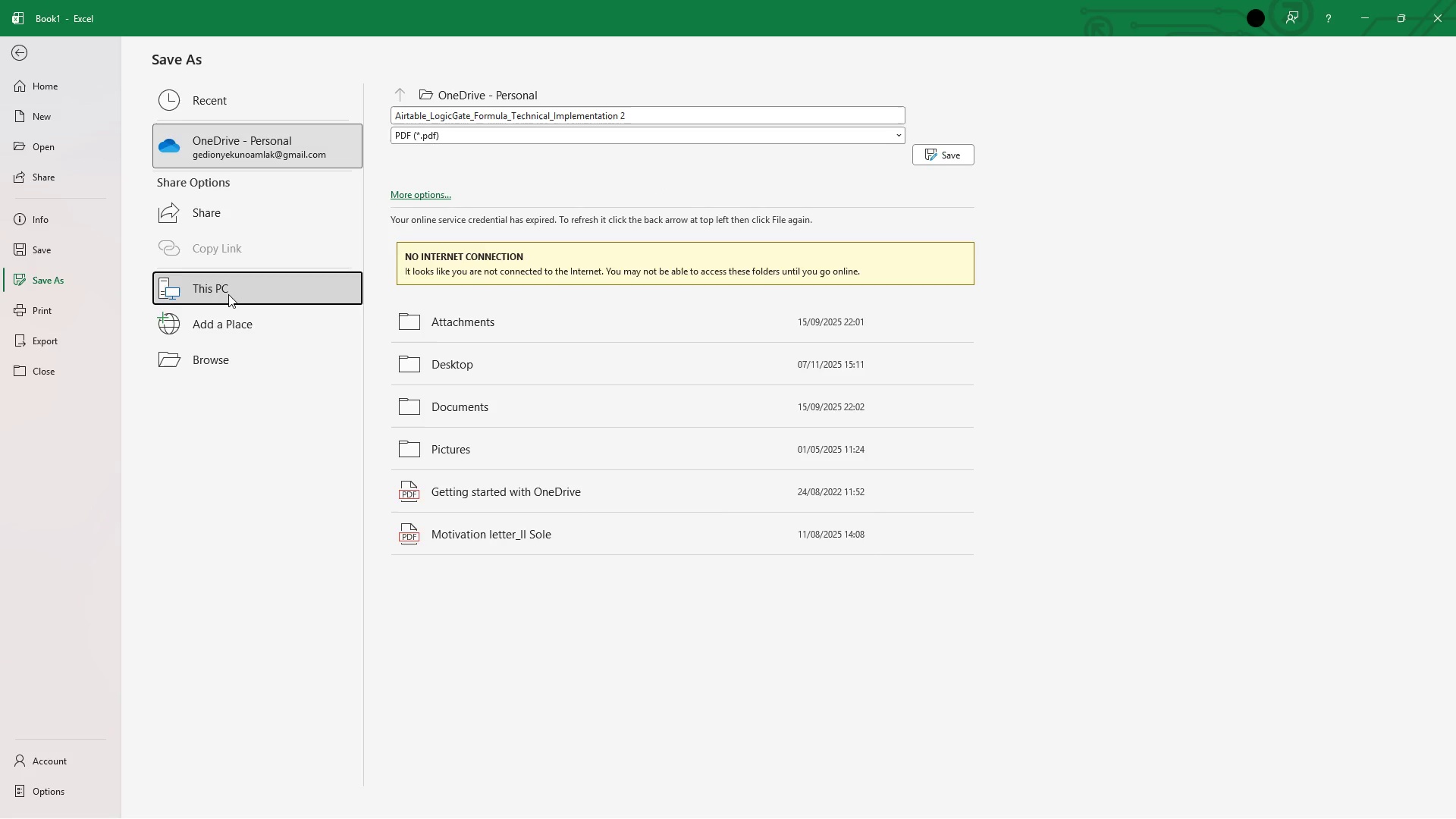 
double_click([228, 294])
 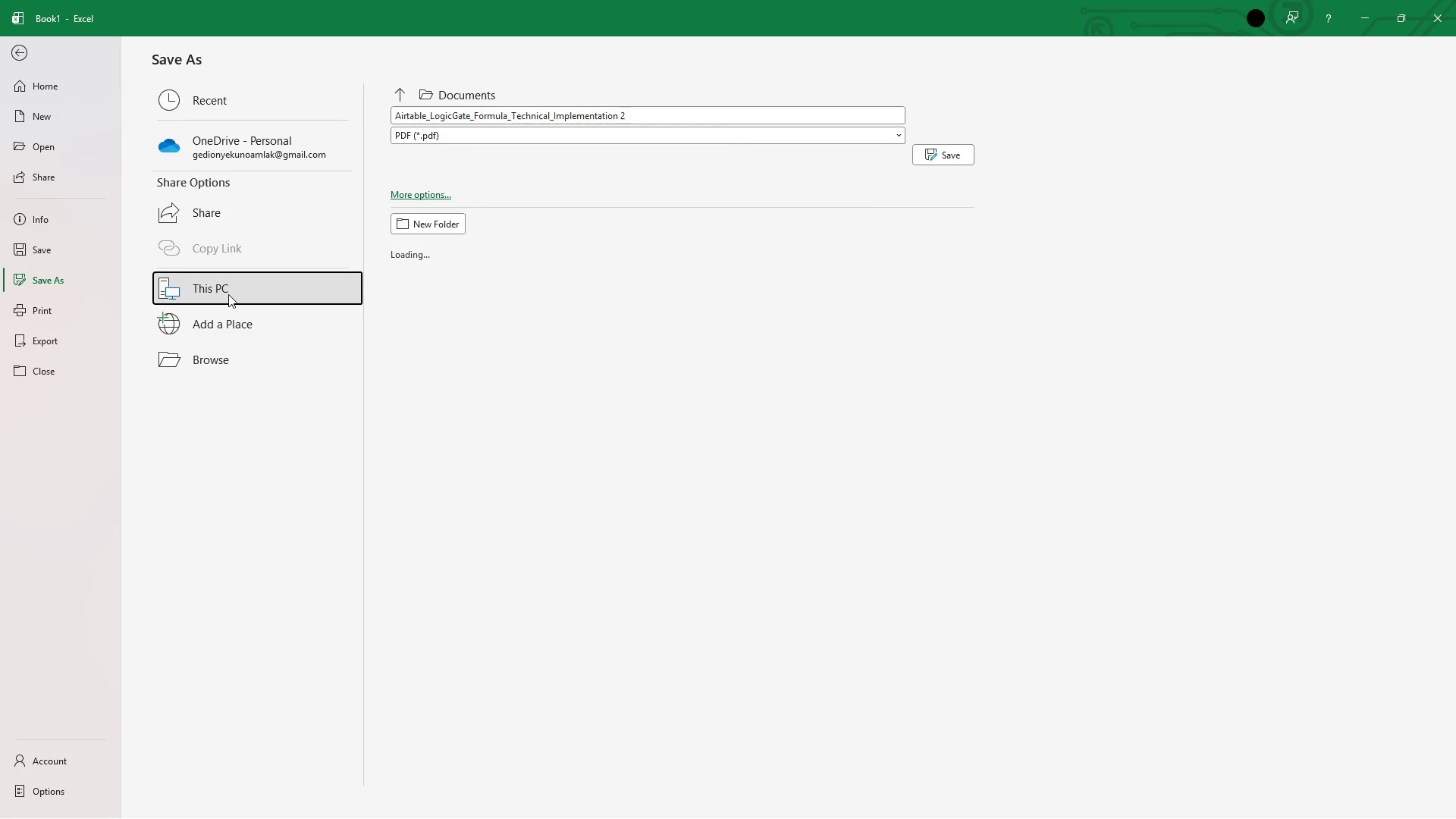 
double_click([228, 294])
 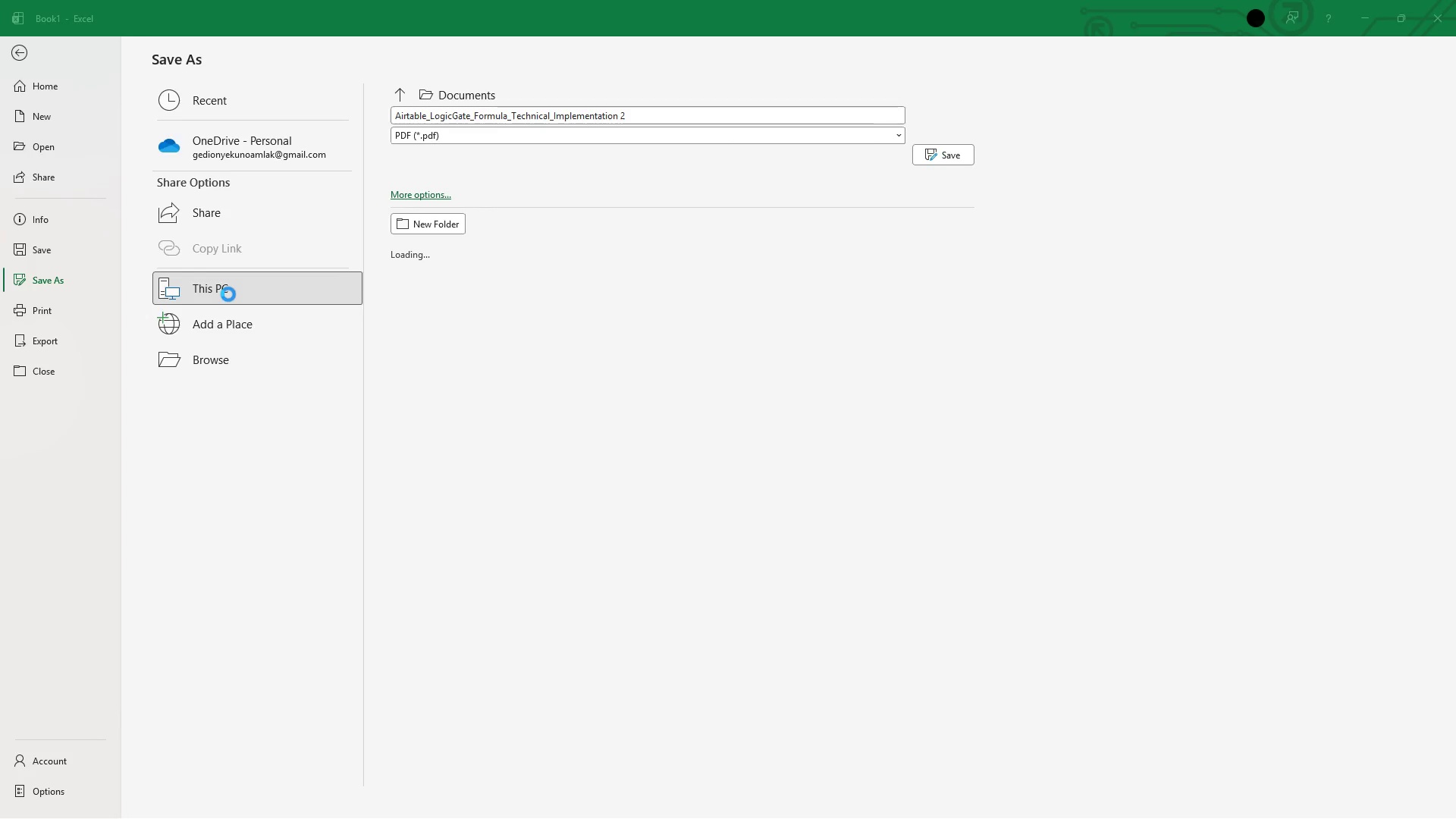 
mouse_move([256, 236])
 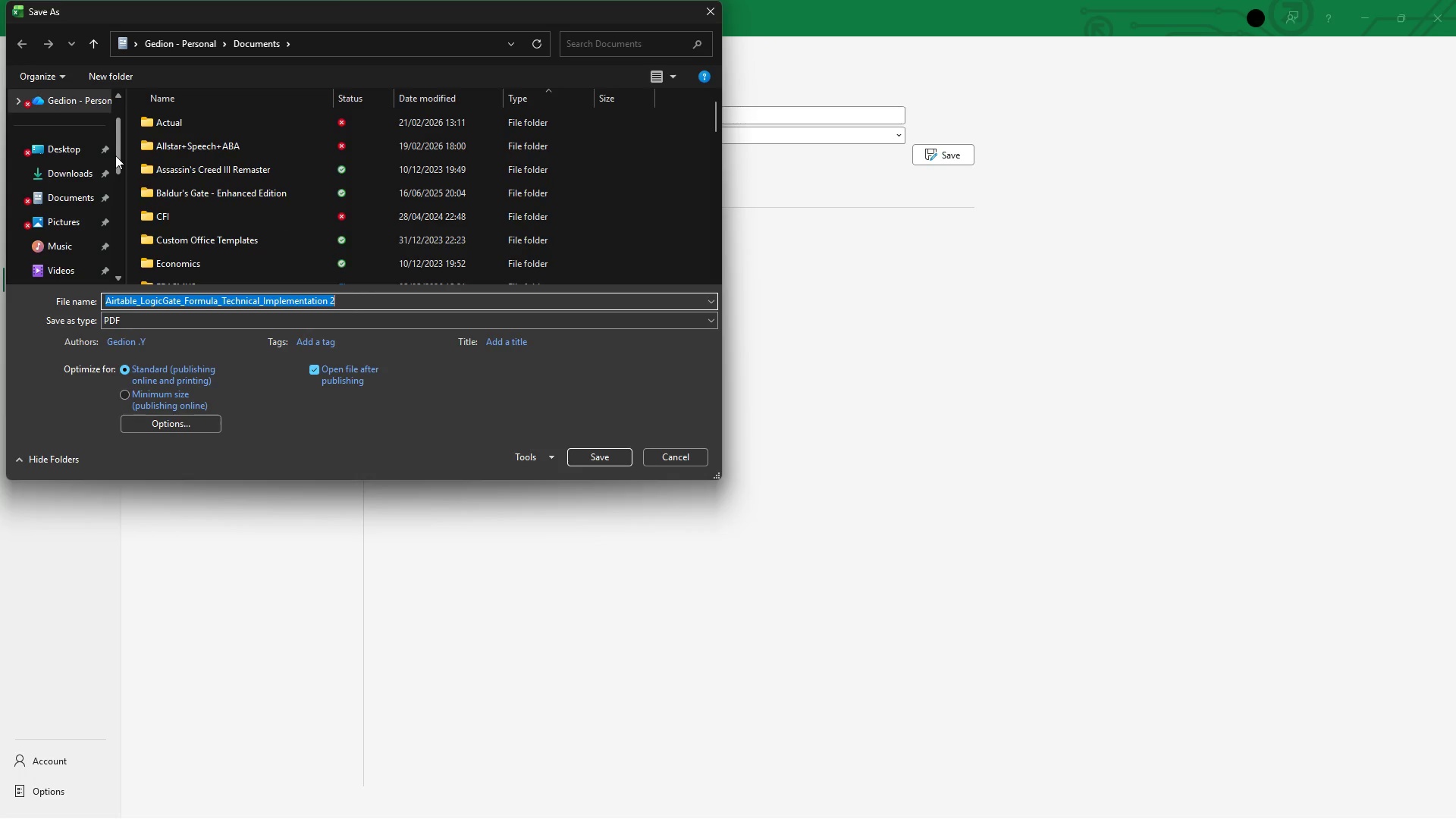 
left_click_drag(start_coordinate=[118, 154], to_coordinate=[121, 171])
 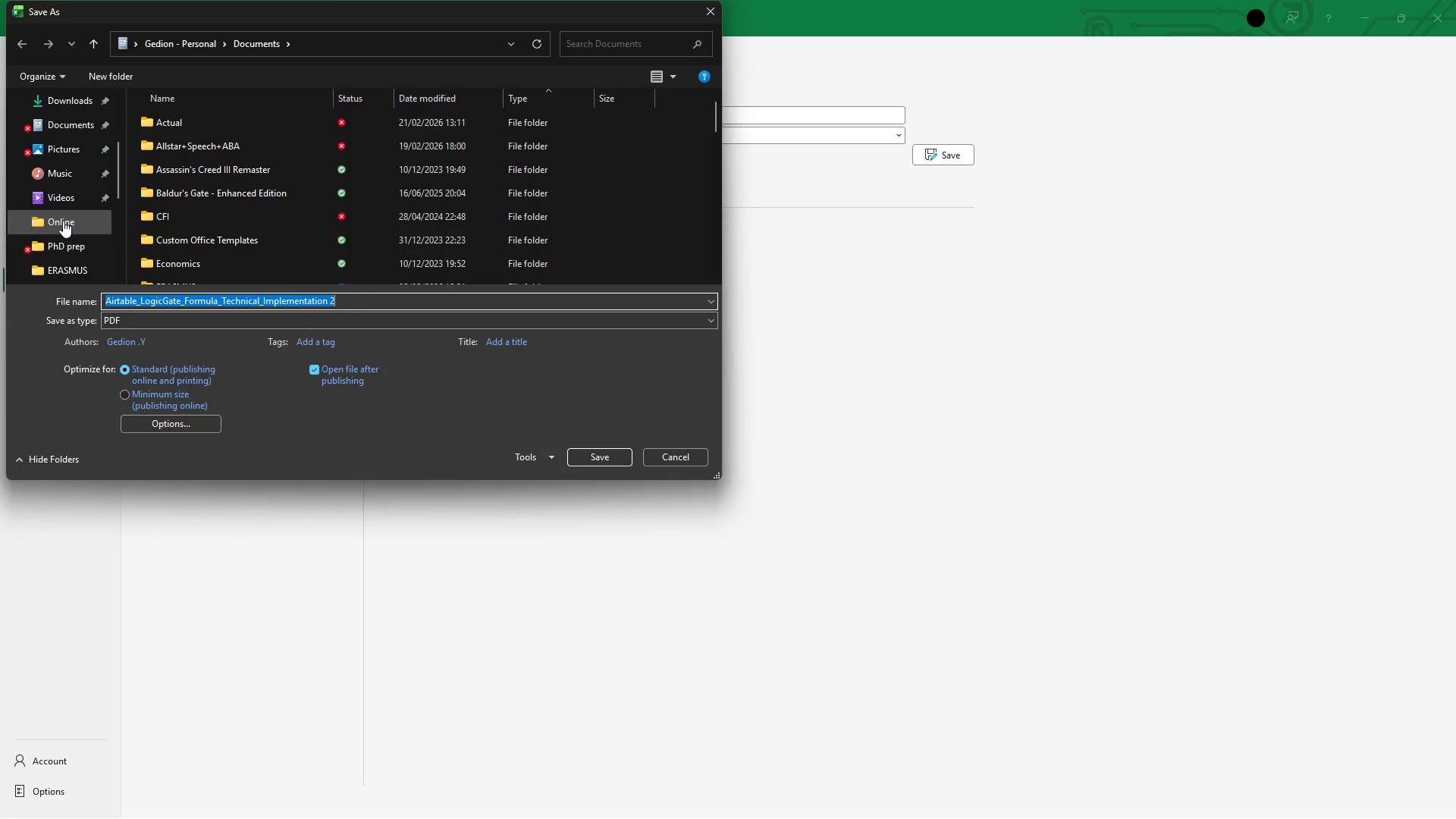 
left_click([63, 221])
 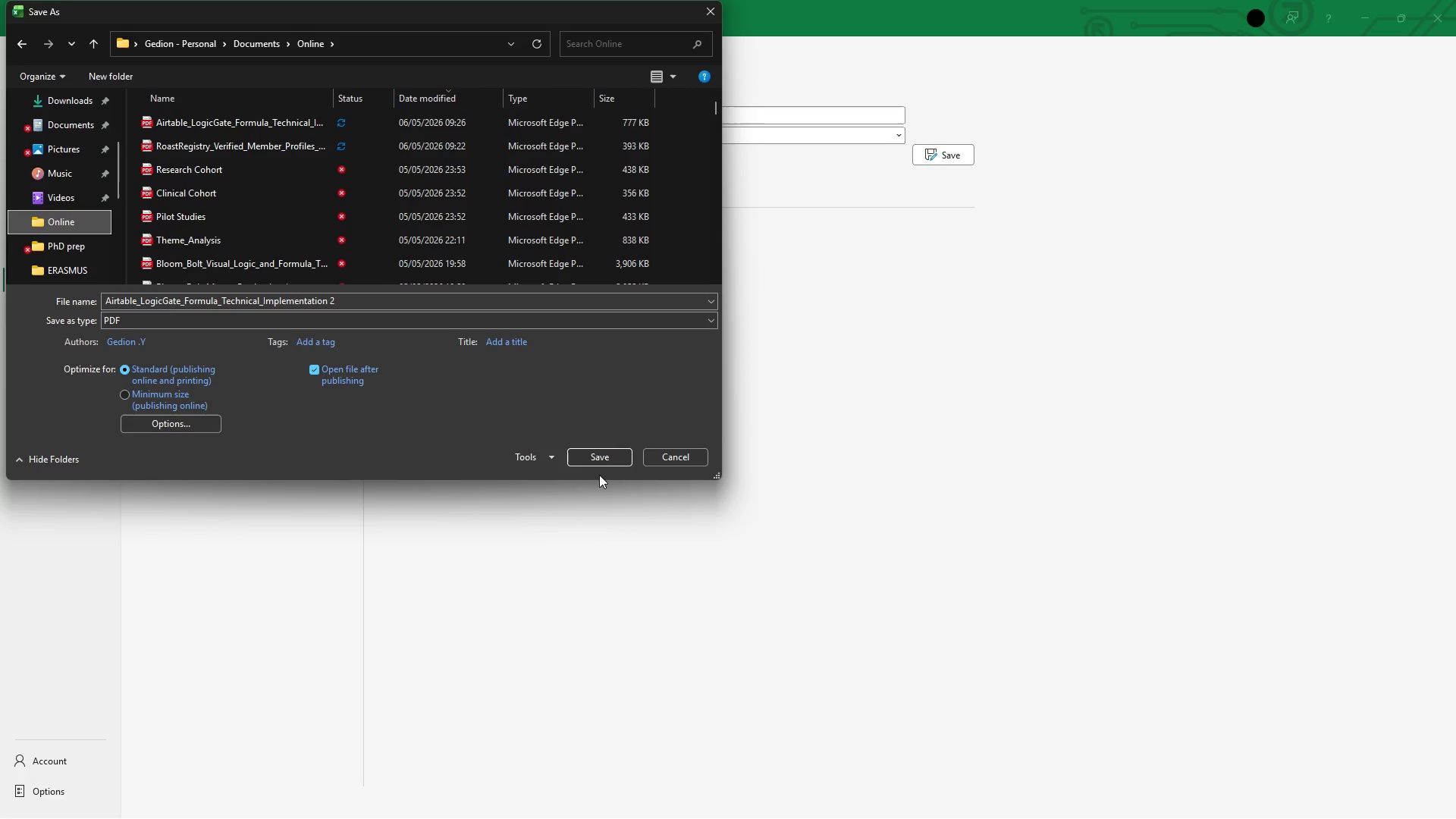 
left_click([613, 460])
 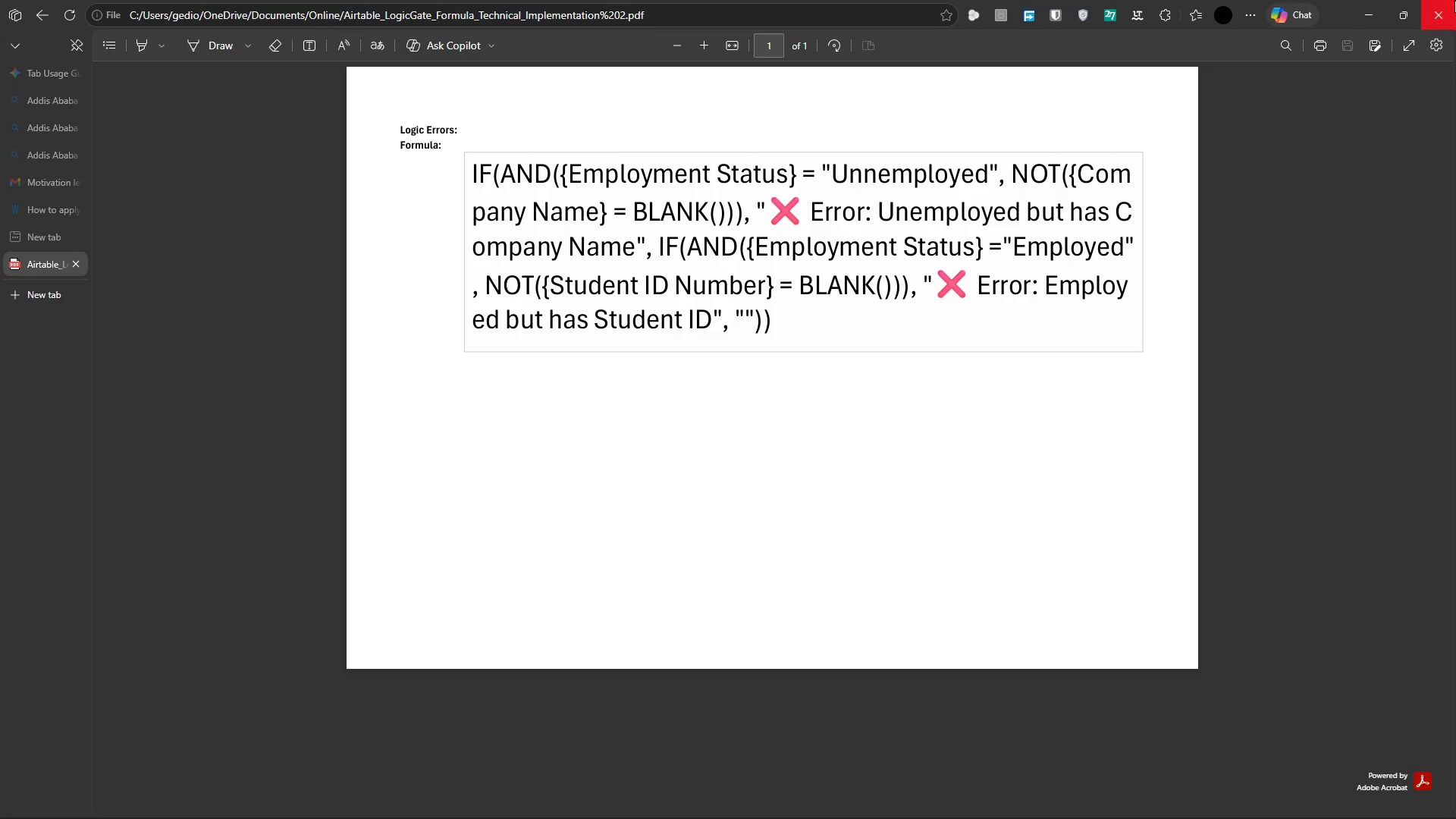 
wait(11.08)
 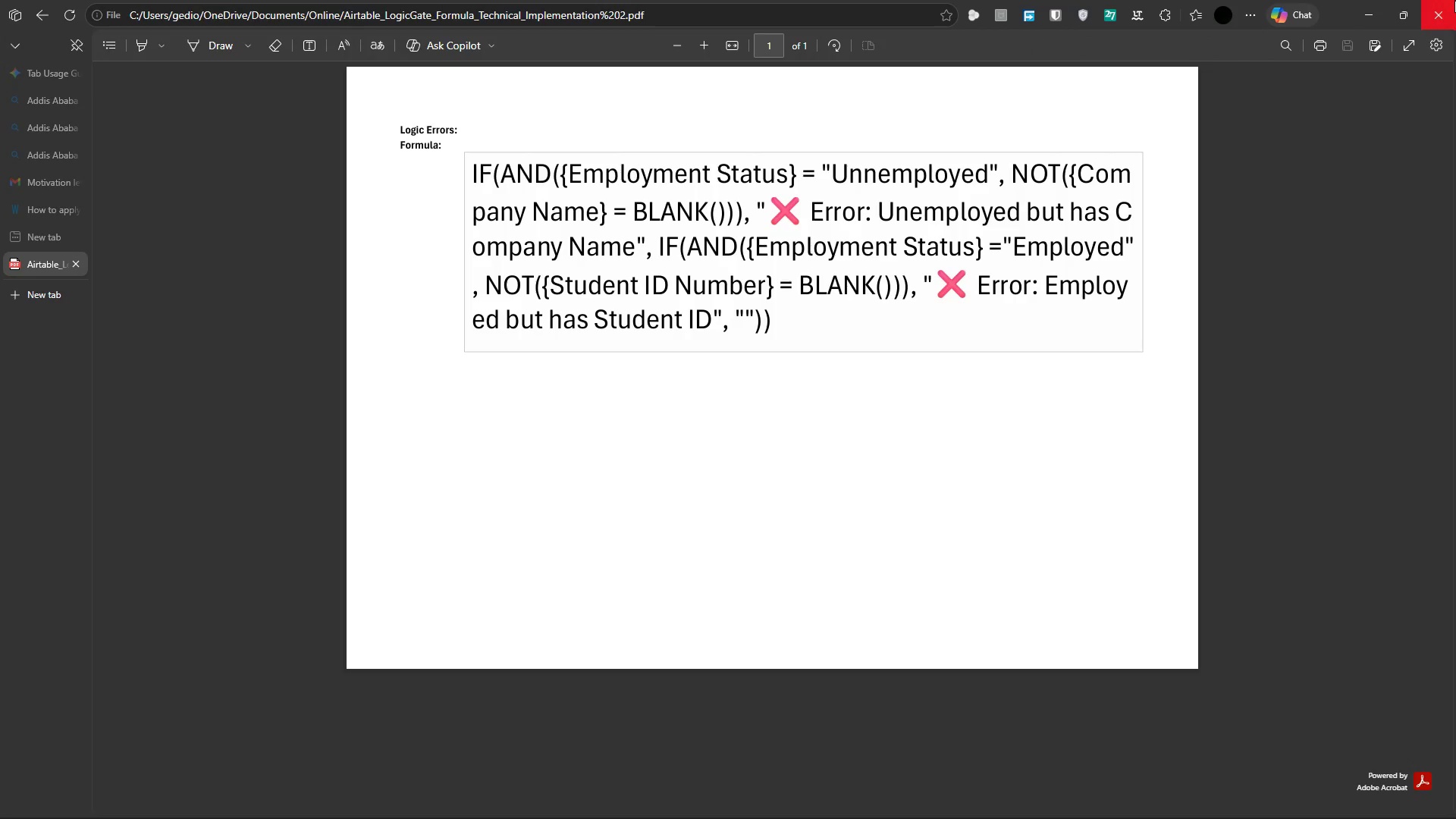 
left_click([1441, 10])
 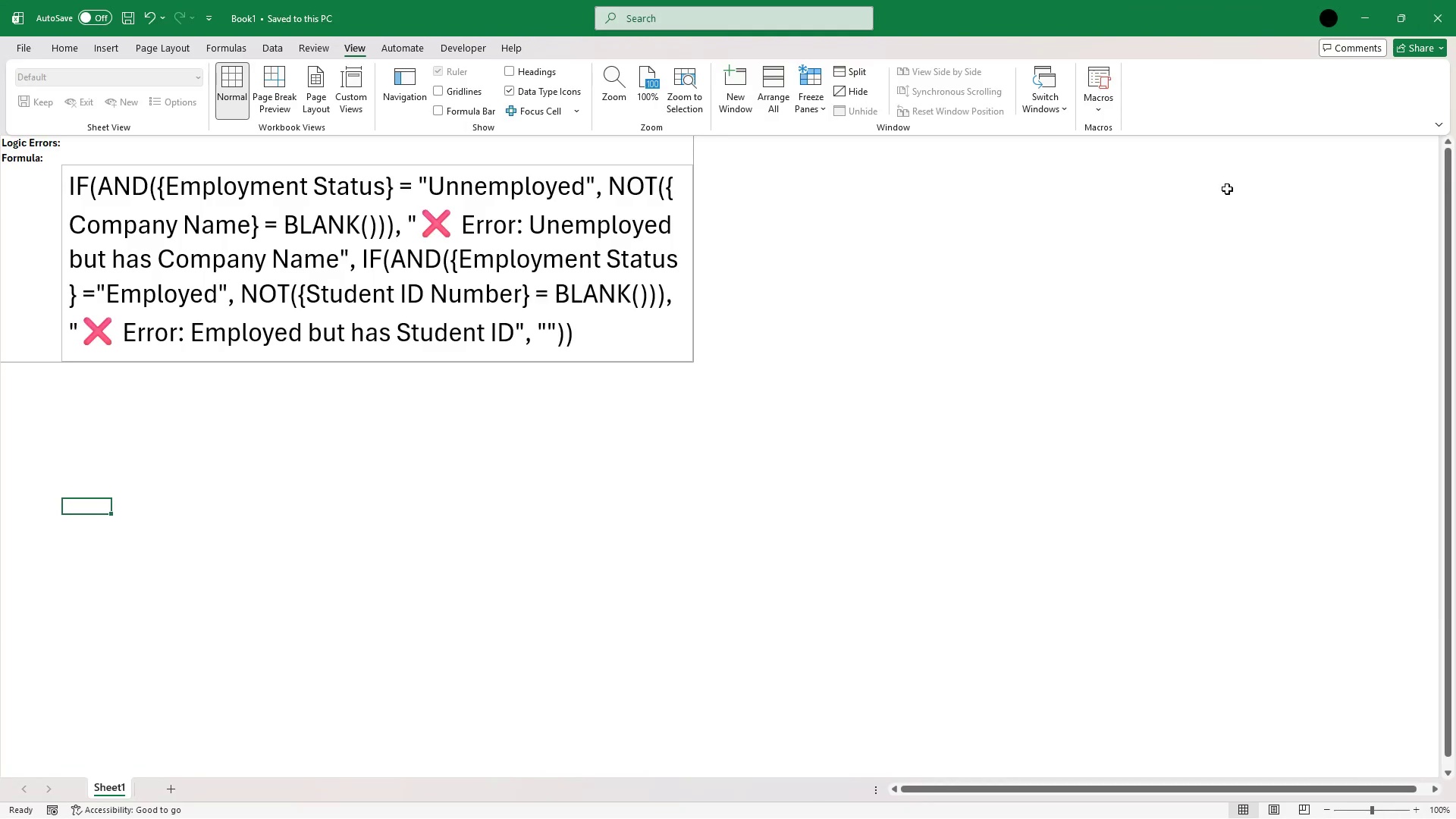 
left_click([788, 542])
 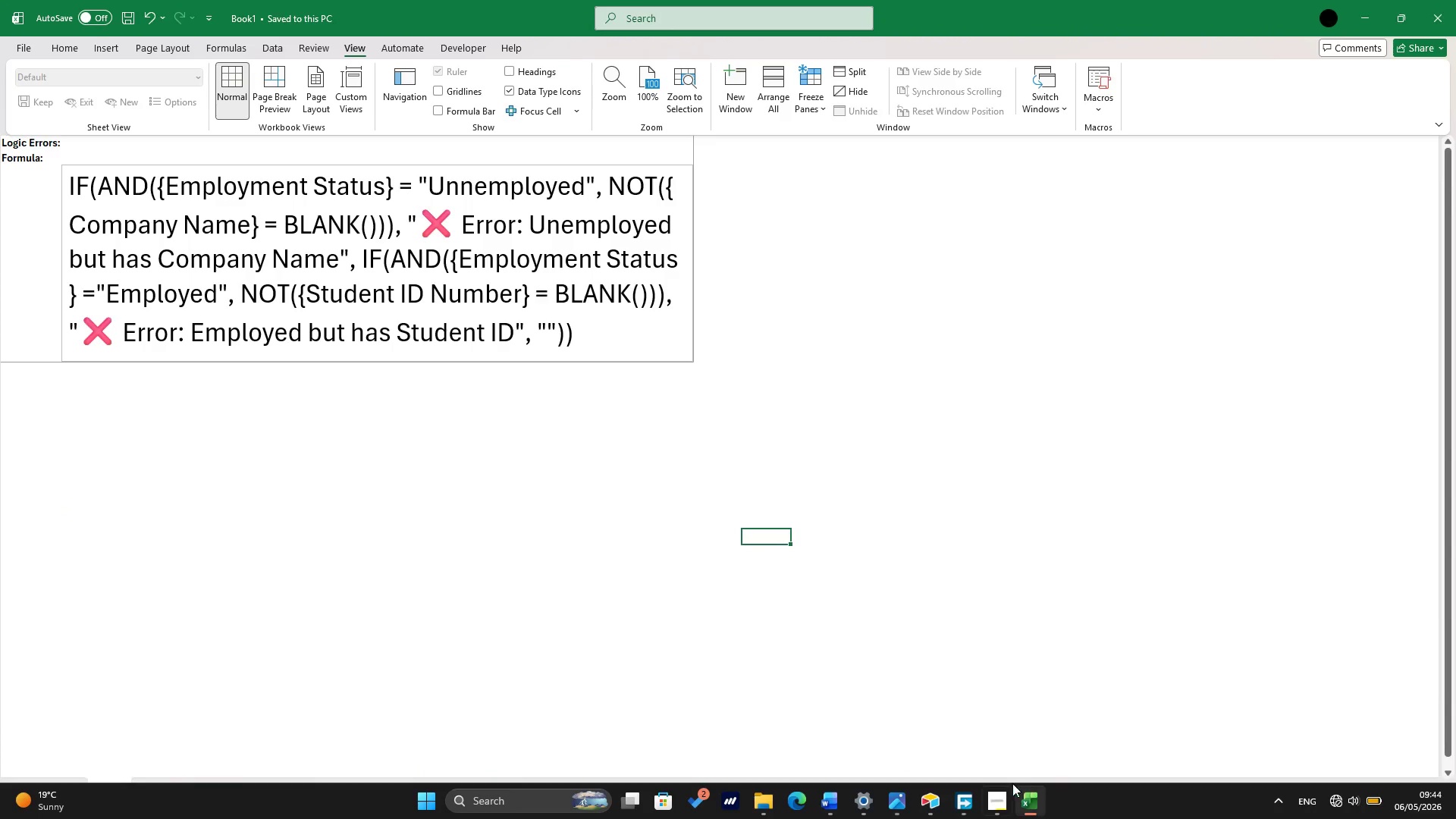 
left_click([1001, 797])